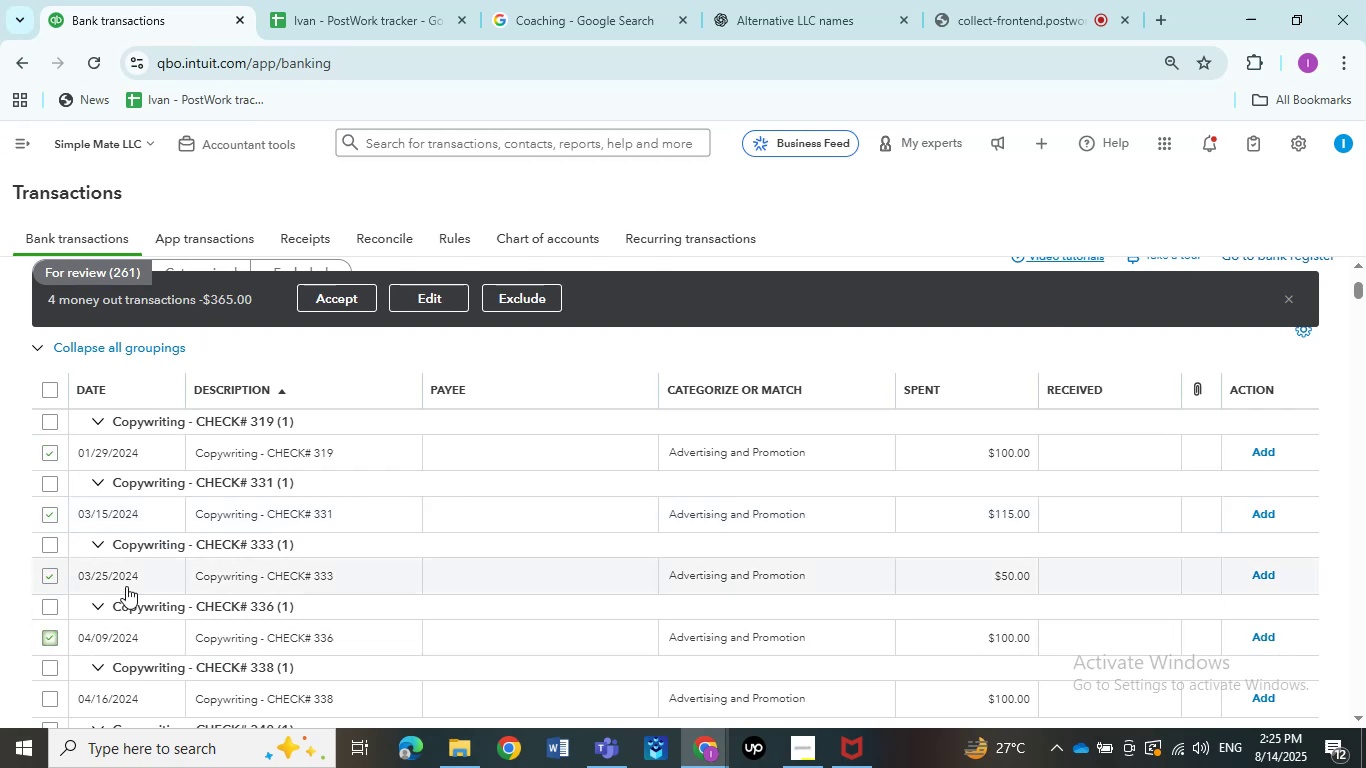 
scroll: coordinate [126, 586], scroll_direction: down, amount: 2.0
 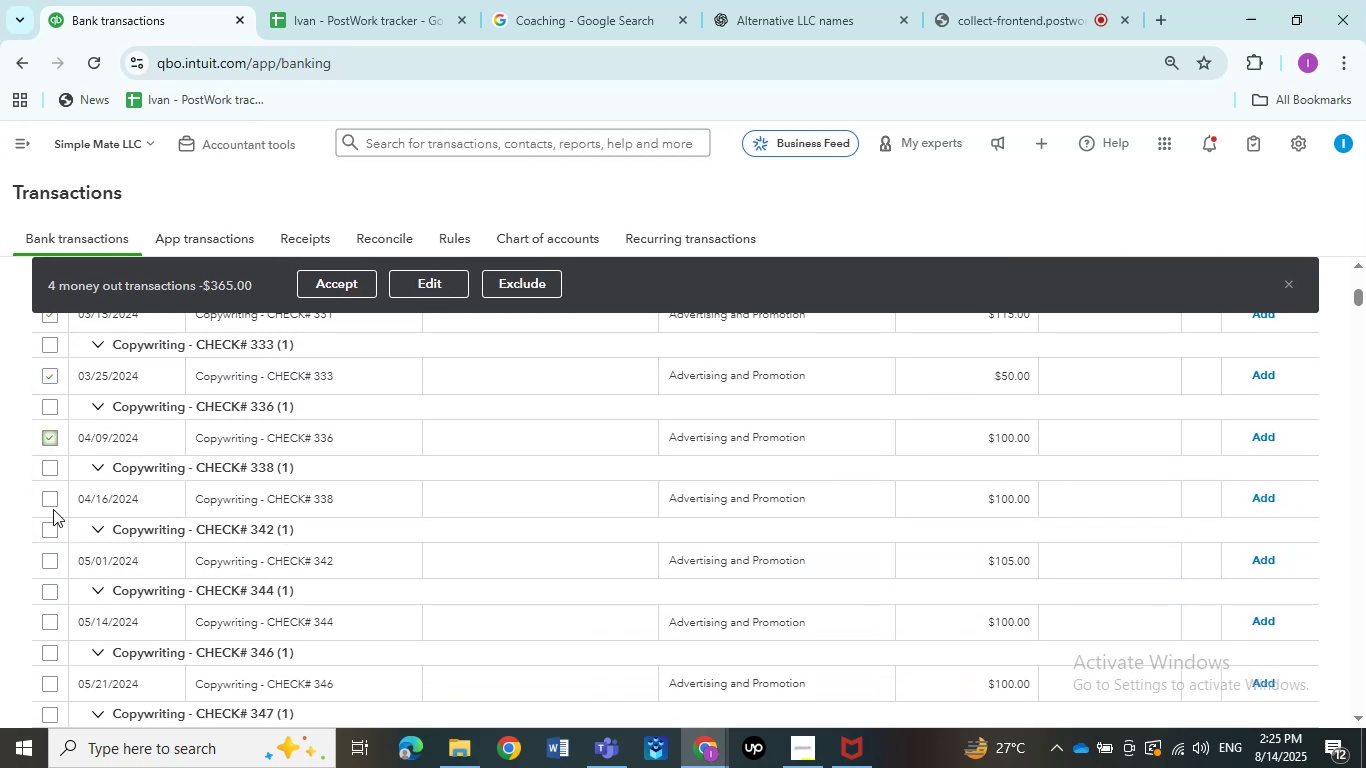 
left_click([52, 505])
 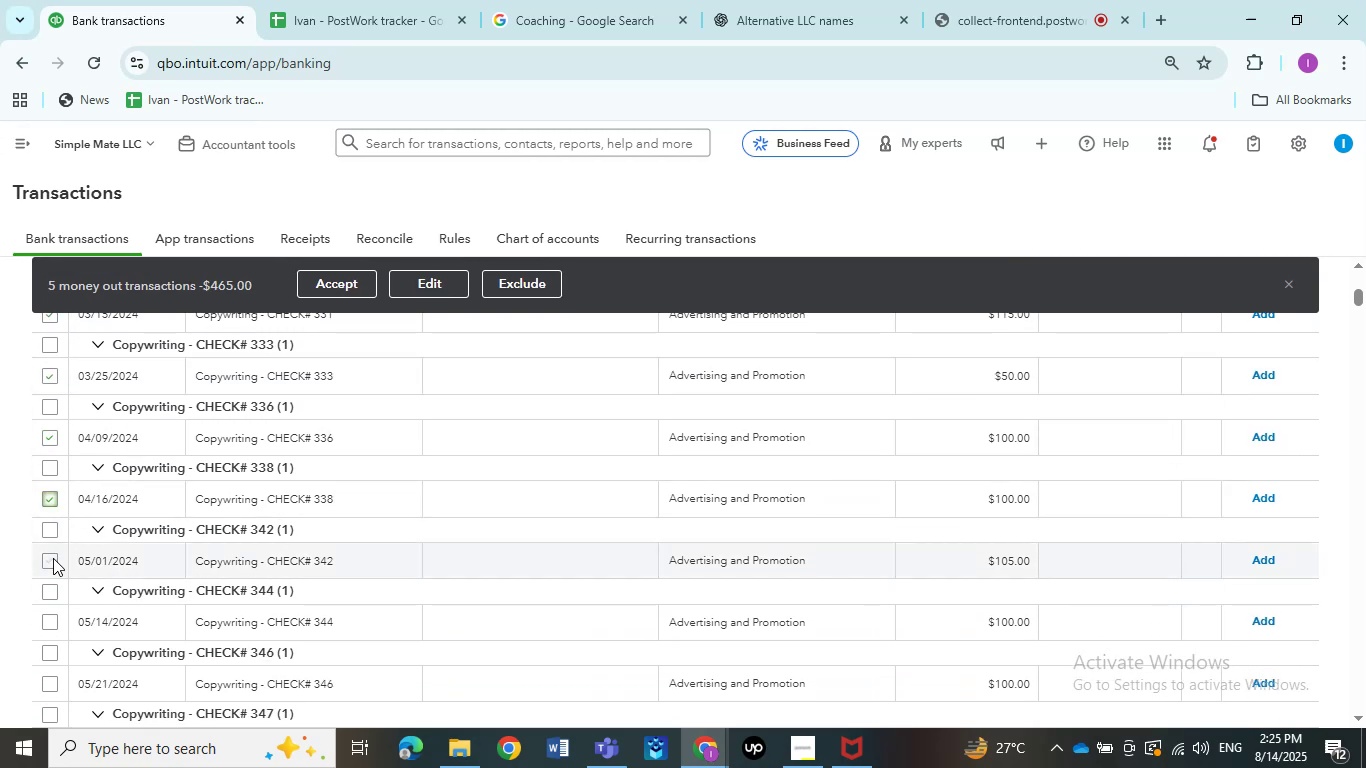 
left_click([50, 560])
 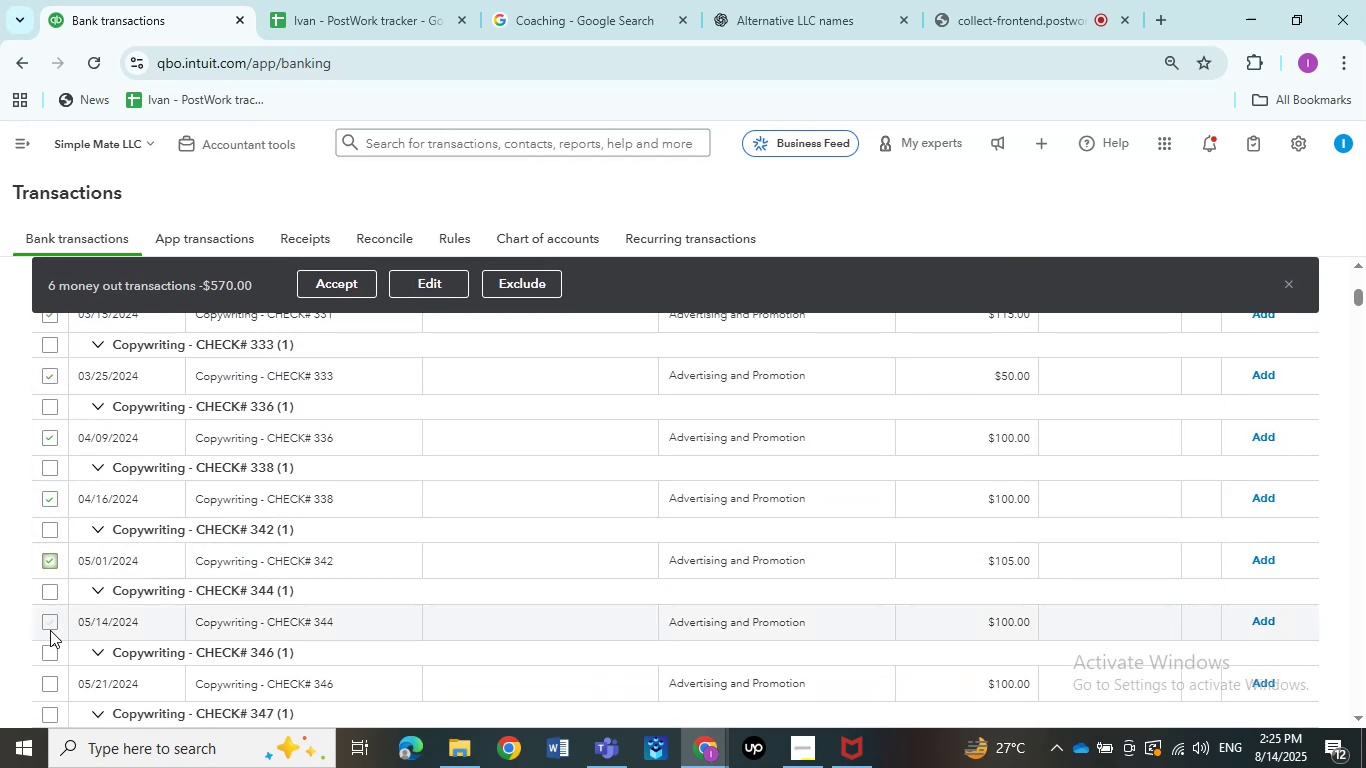 
left_click([50, 630])
 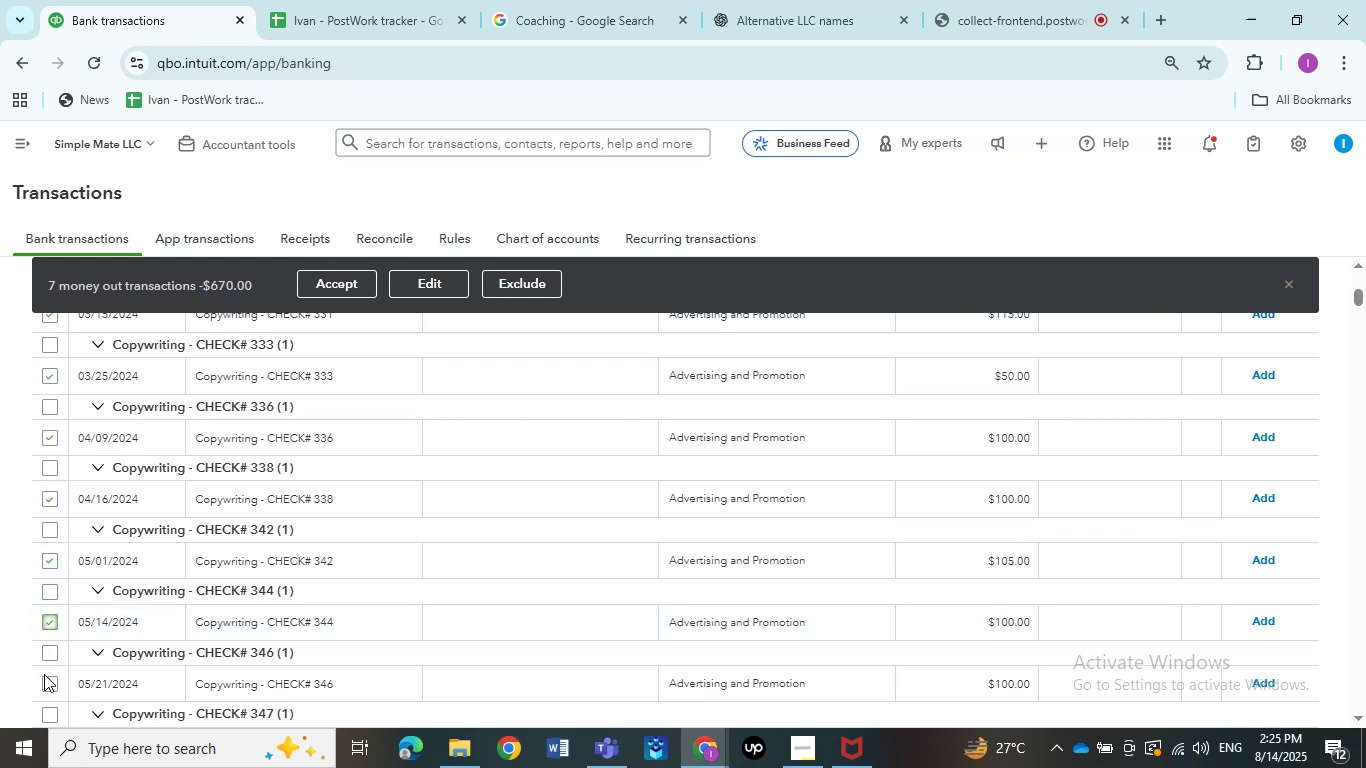 
left_click([44, 678])
 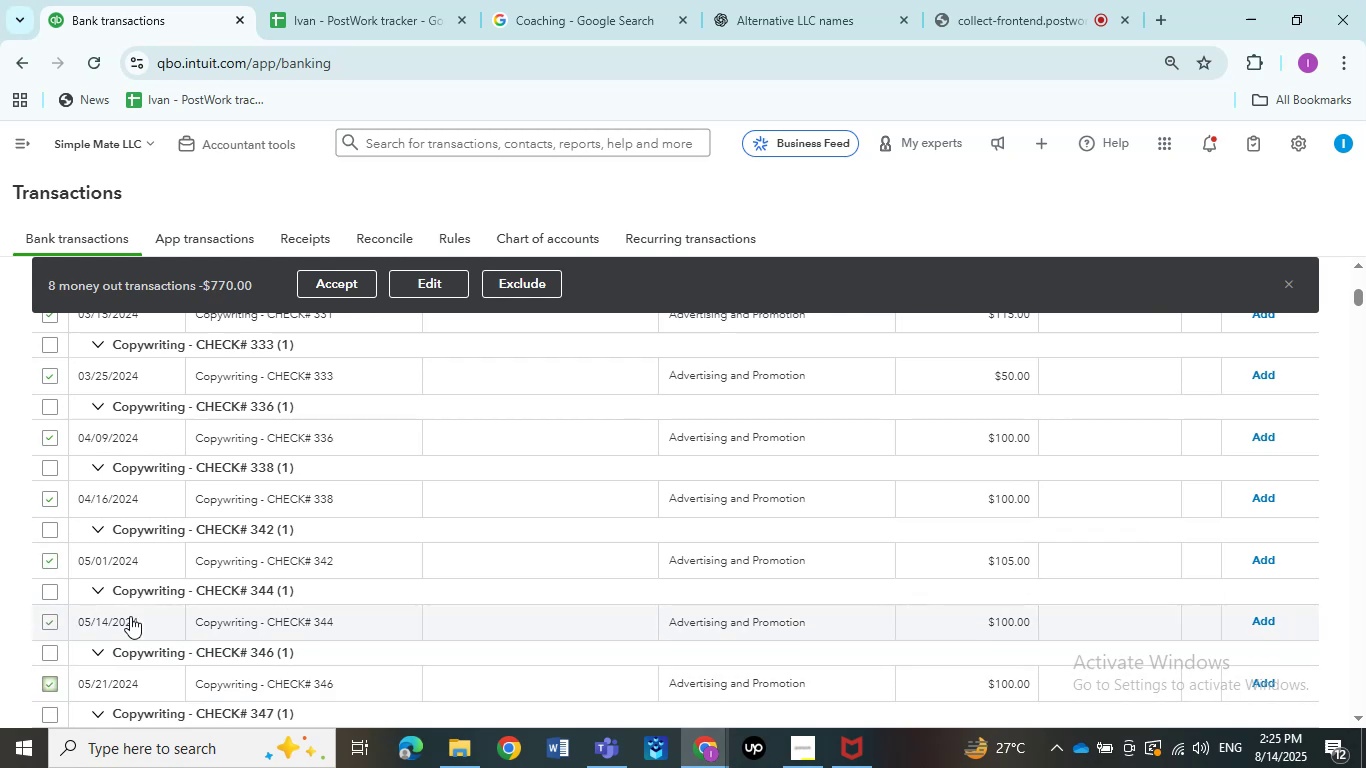 
scroll: coordinate [130, 616], scroll_direction: down, amount: 2.0
 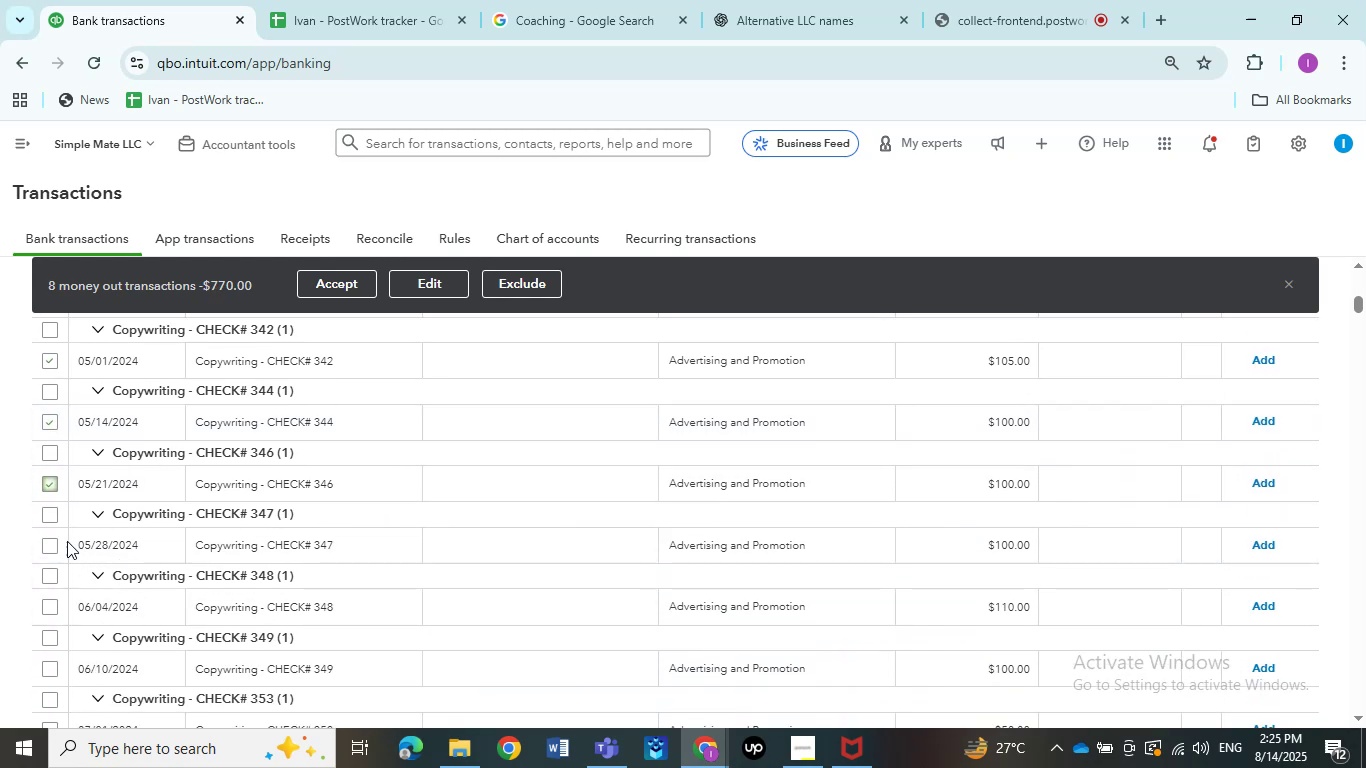 
left_click([45, 541])
 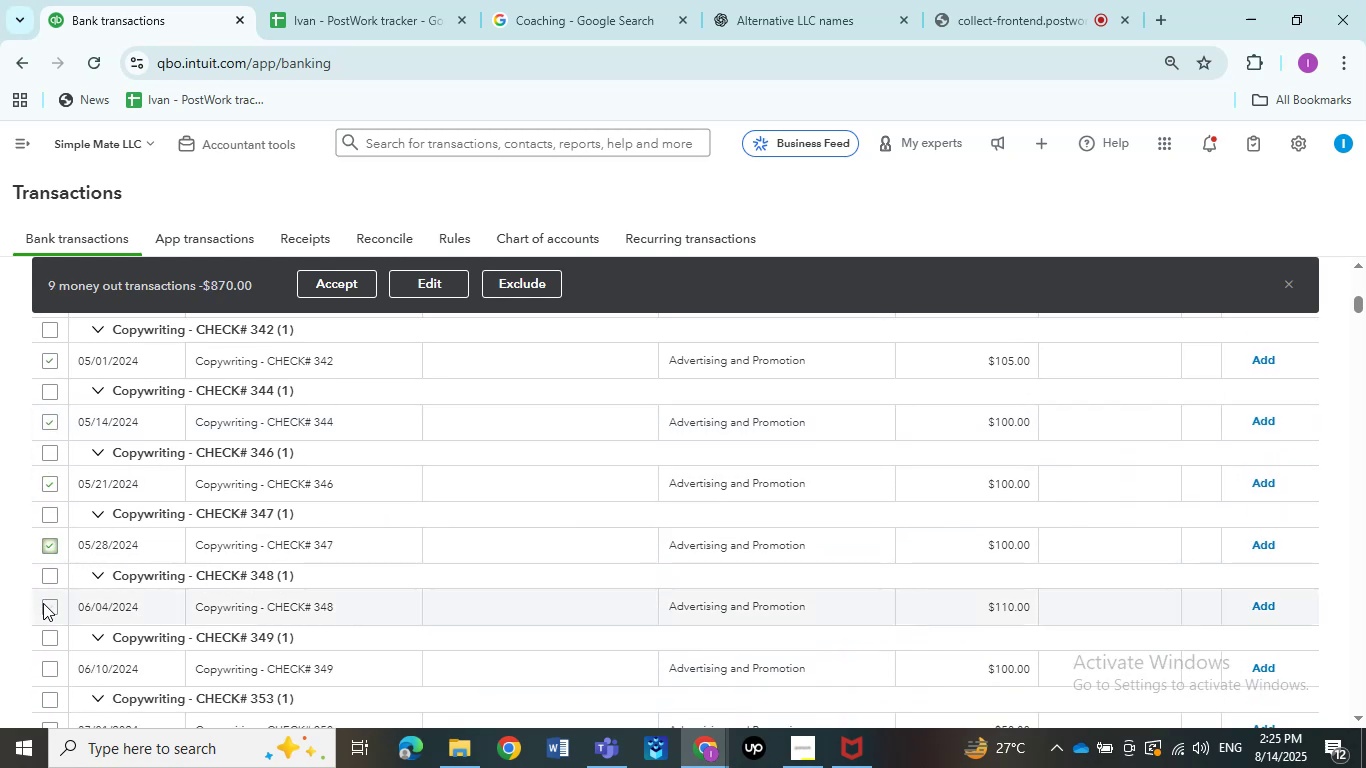 
left_click([45, 606])
 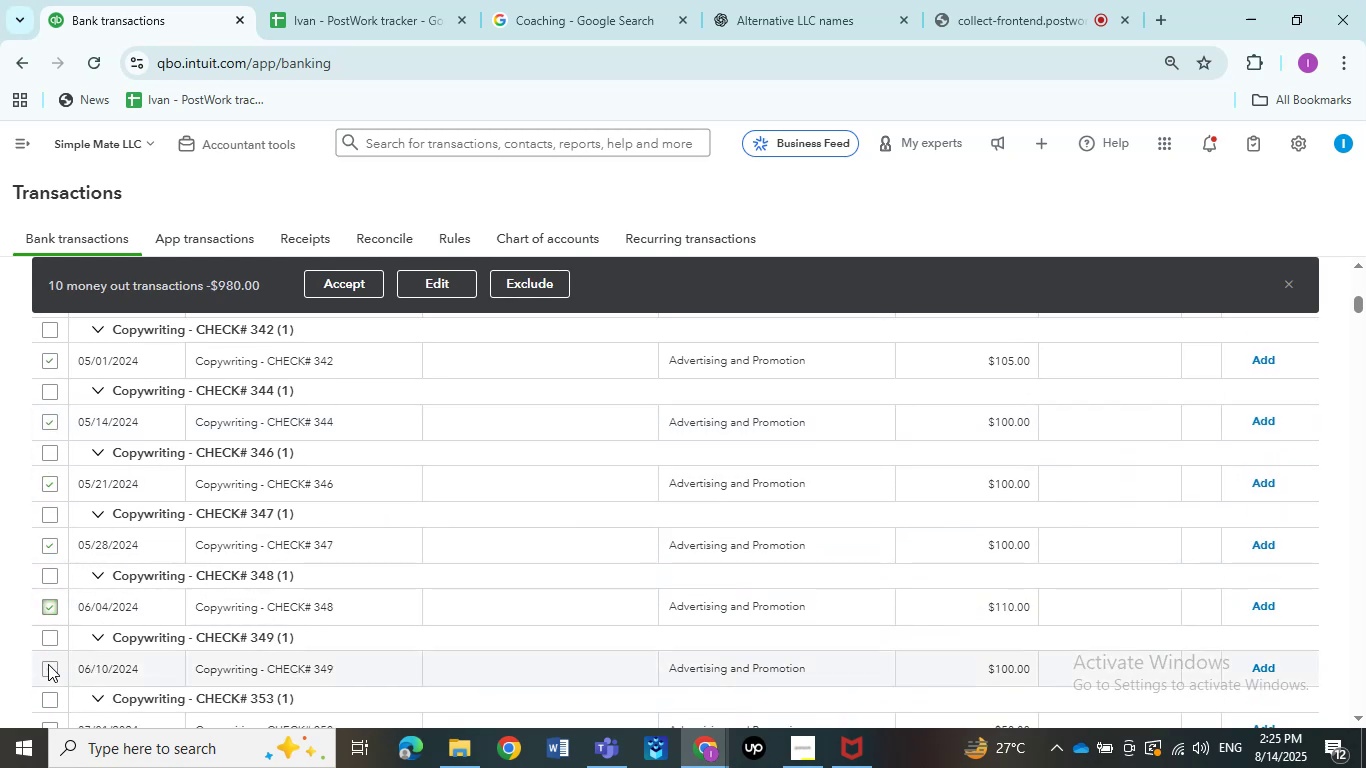 
left_click([48, 664])
 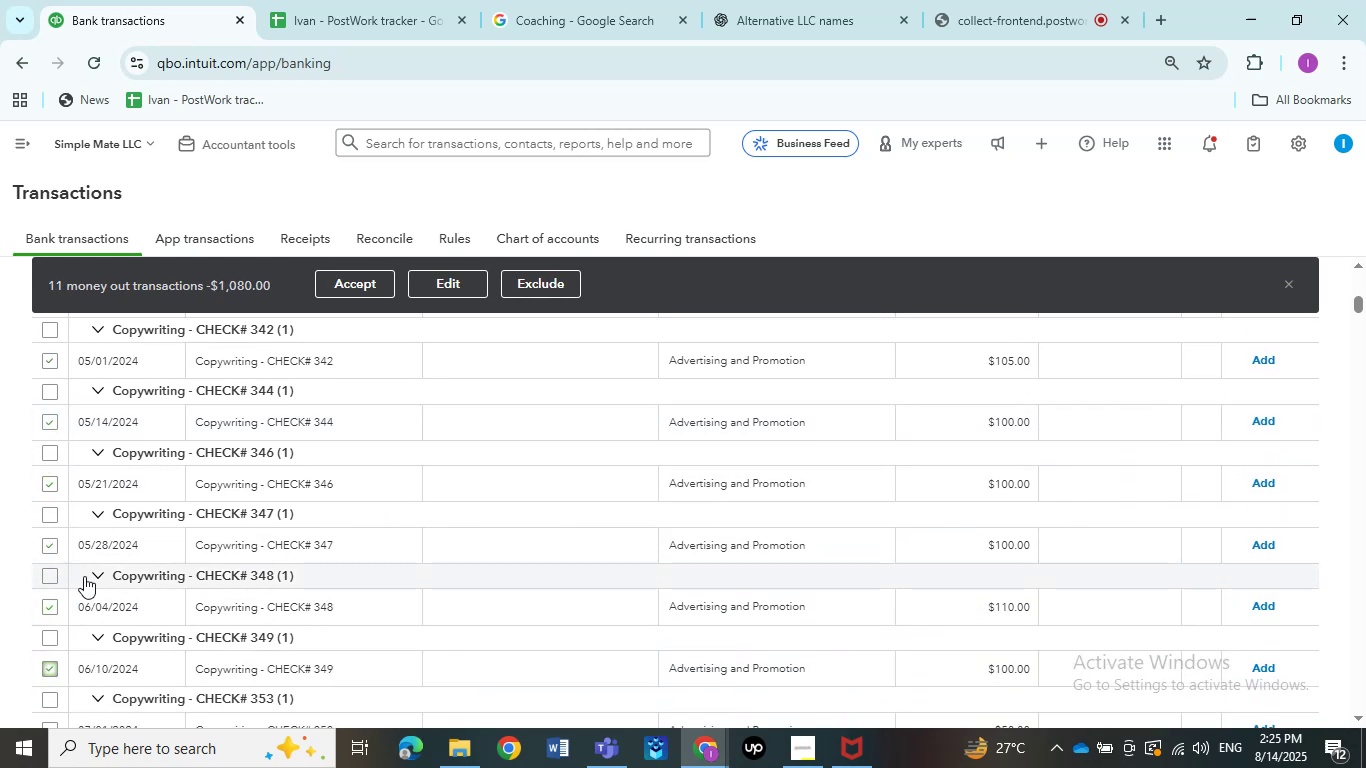 
scroll: coordinate [79, 580], scroll_direction: down, amount: 2.0
 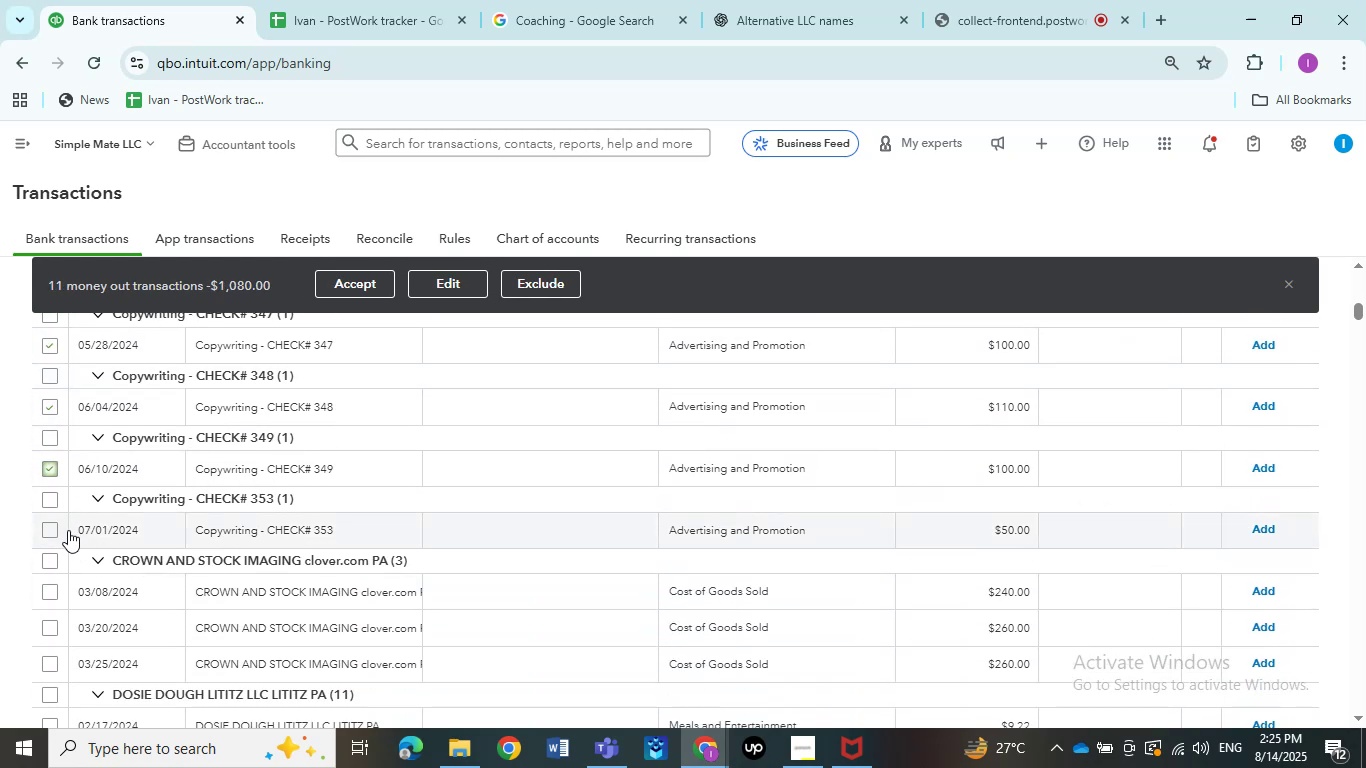 
left_click([54, 530])
 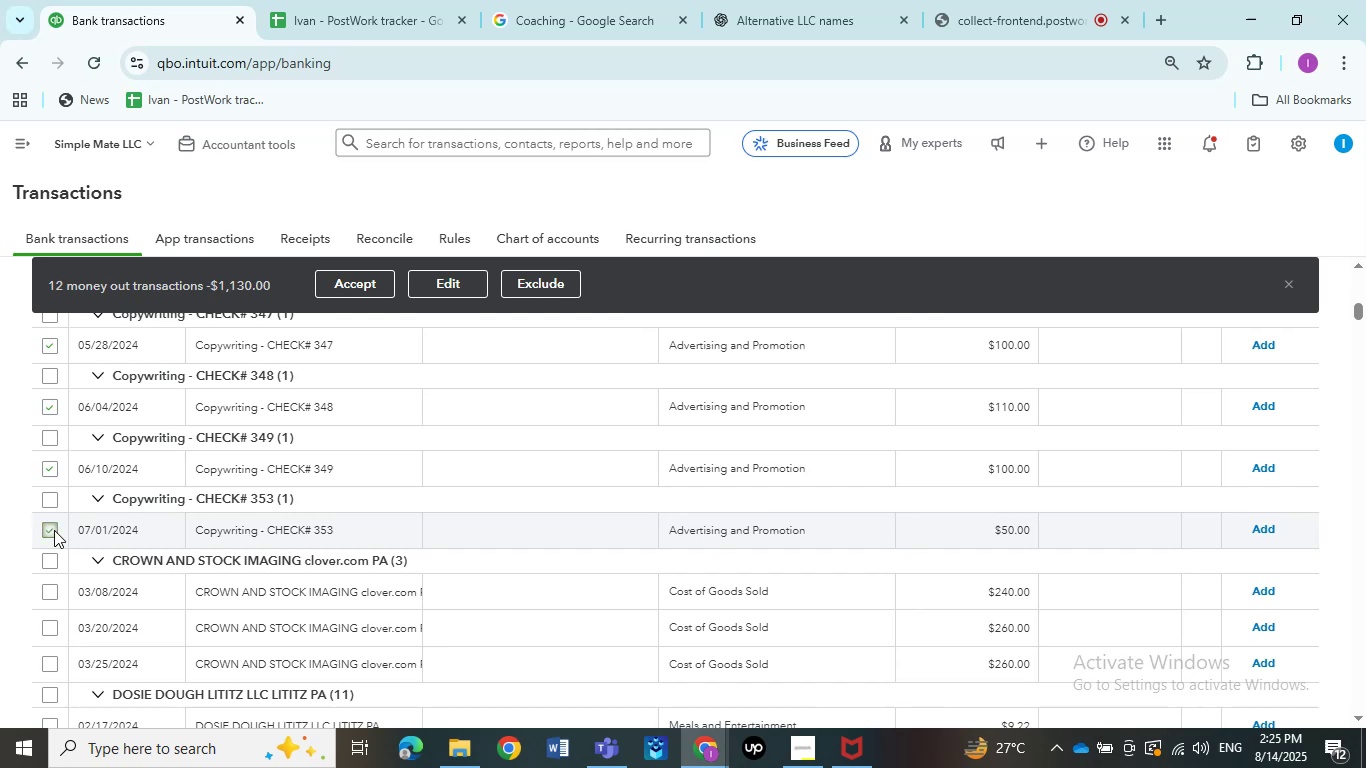 
wait(10.53)
 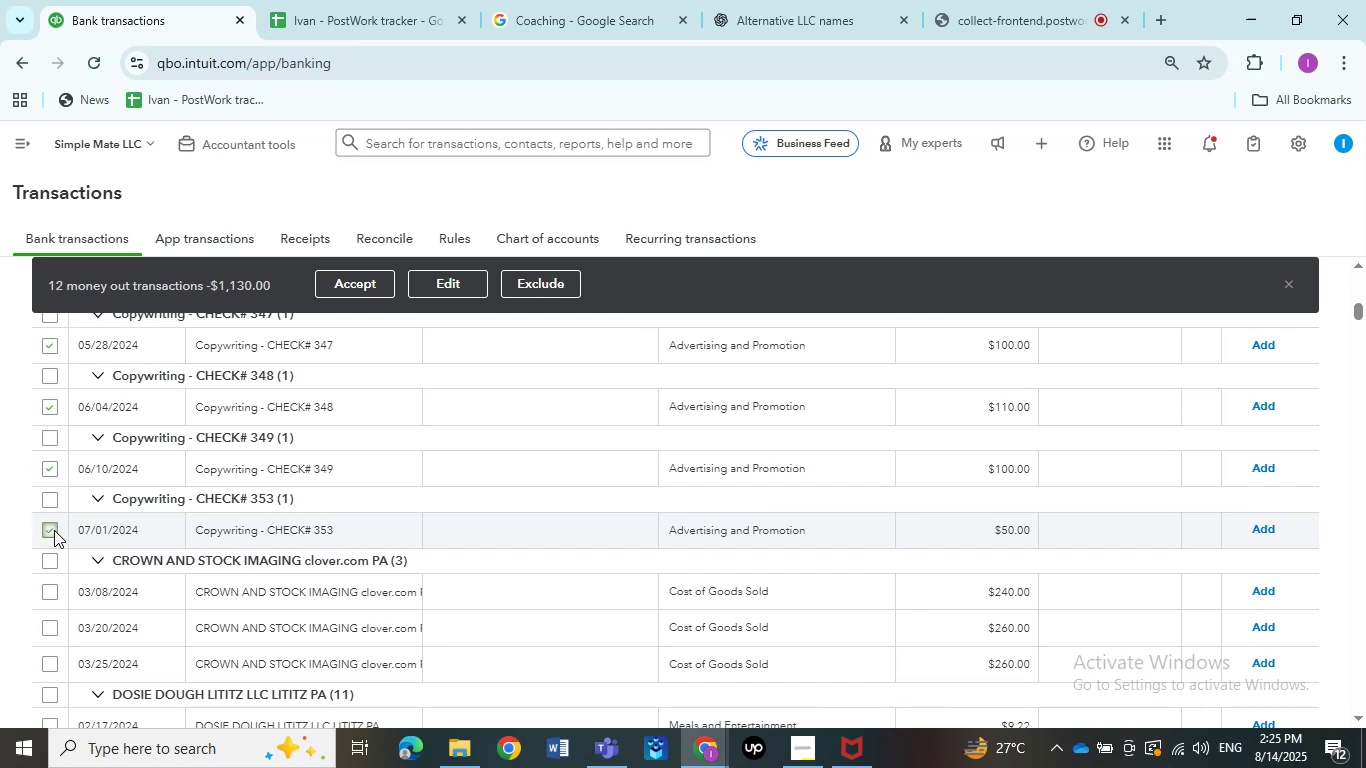 
left_click([434, 283])
 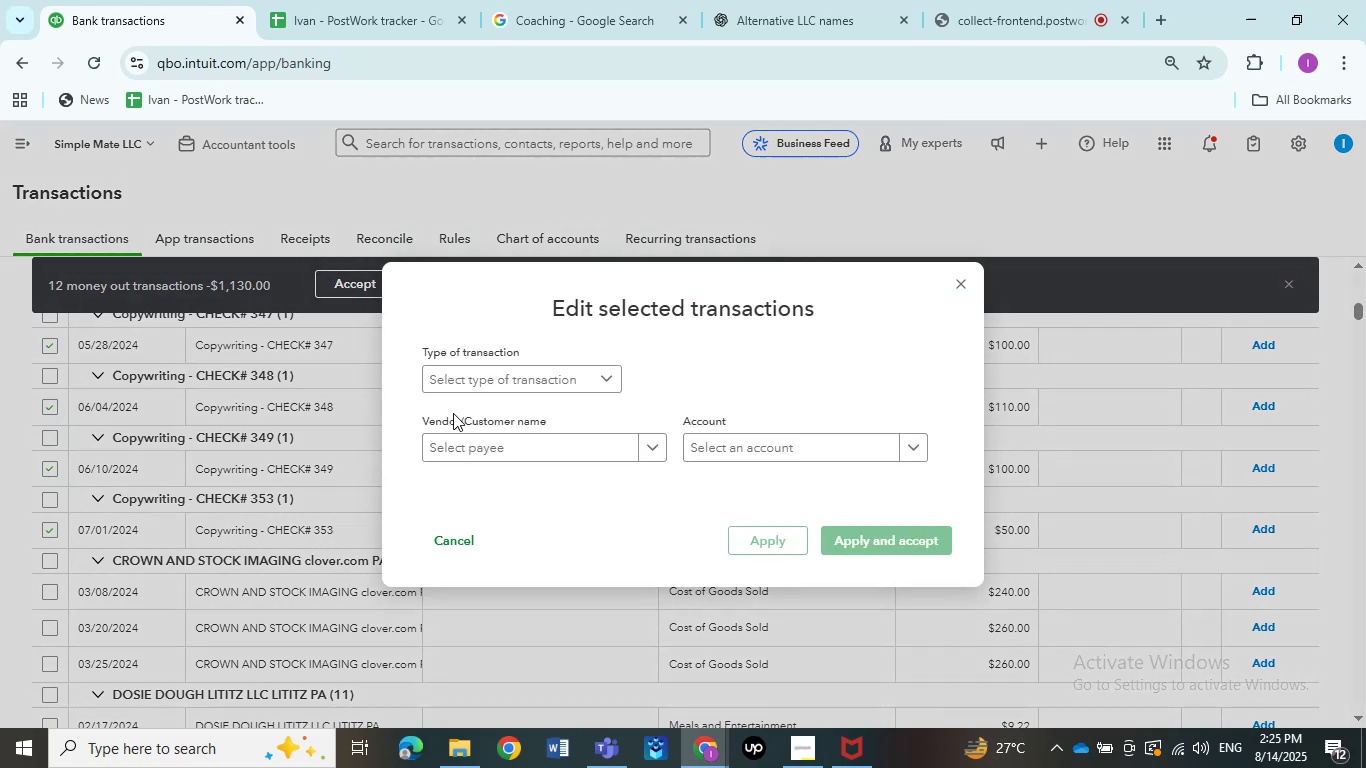 
left_click([481, 375])
 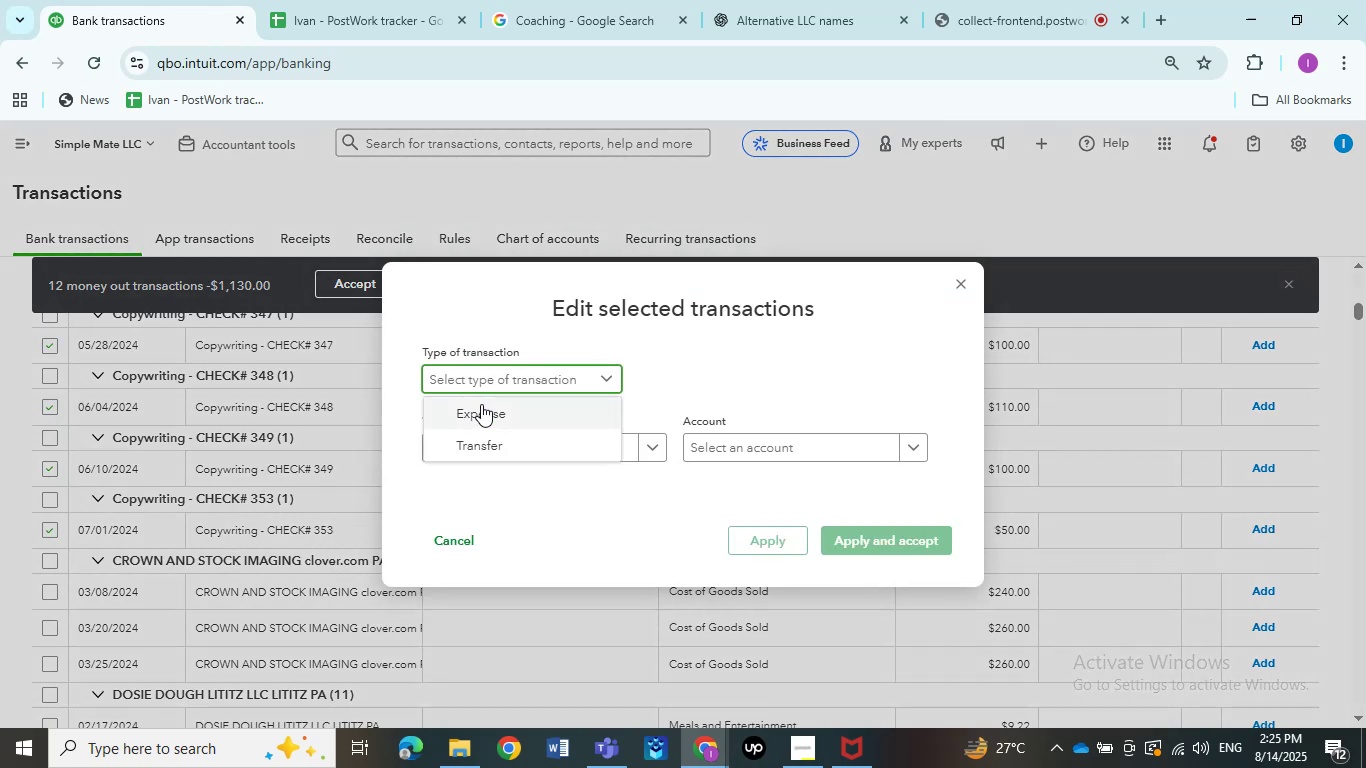 
double_click([481, 404])
 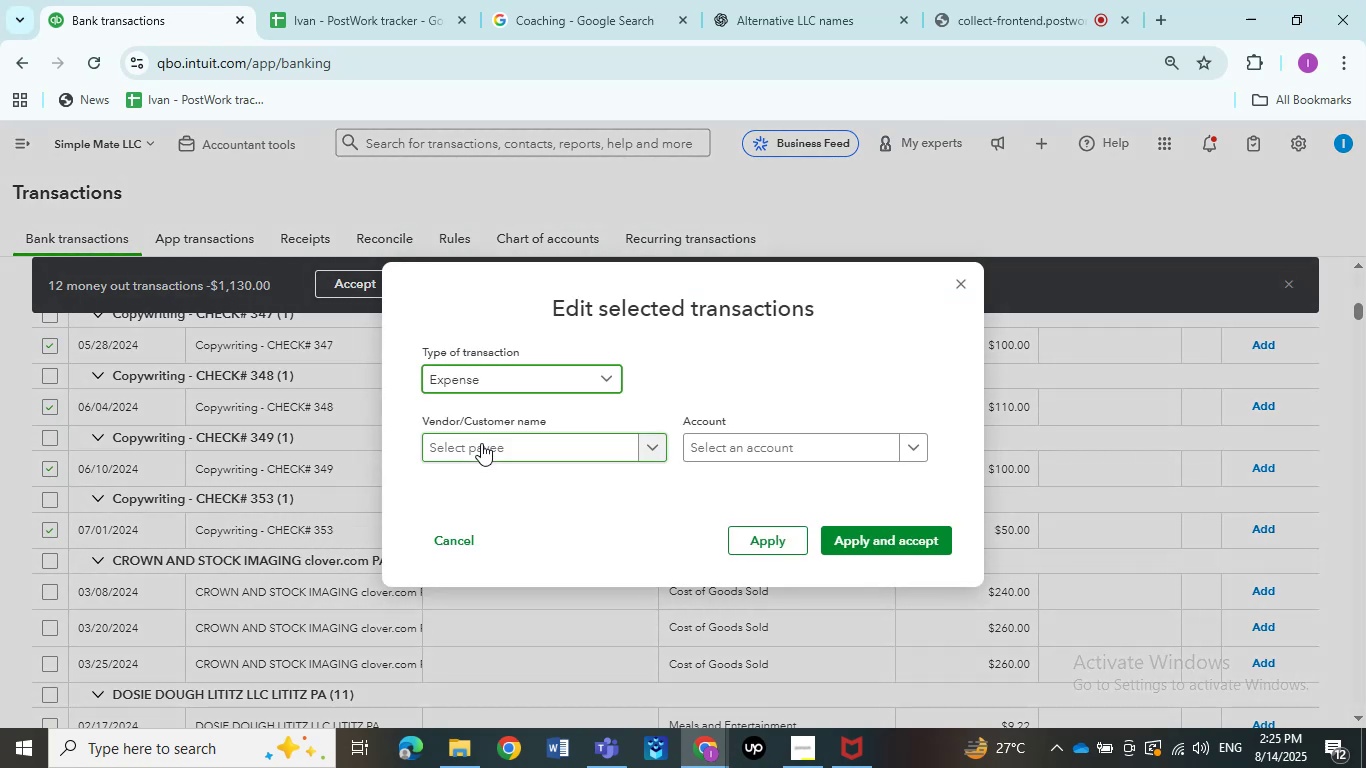 
left_click([481, 443])
 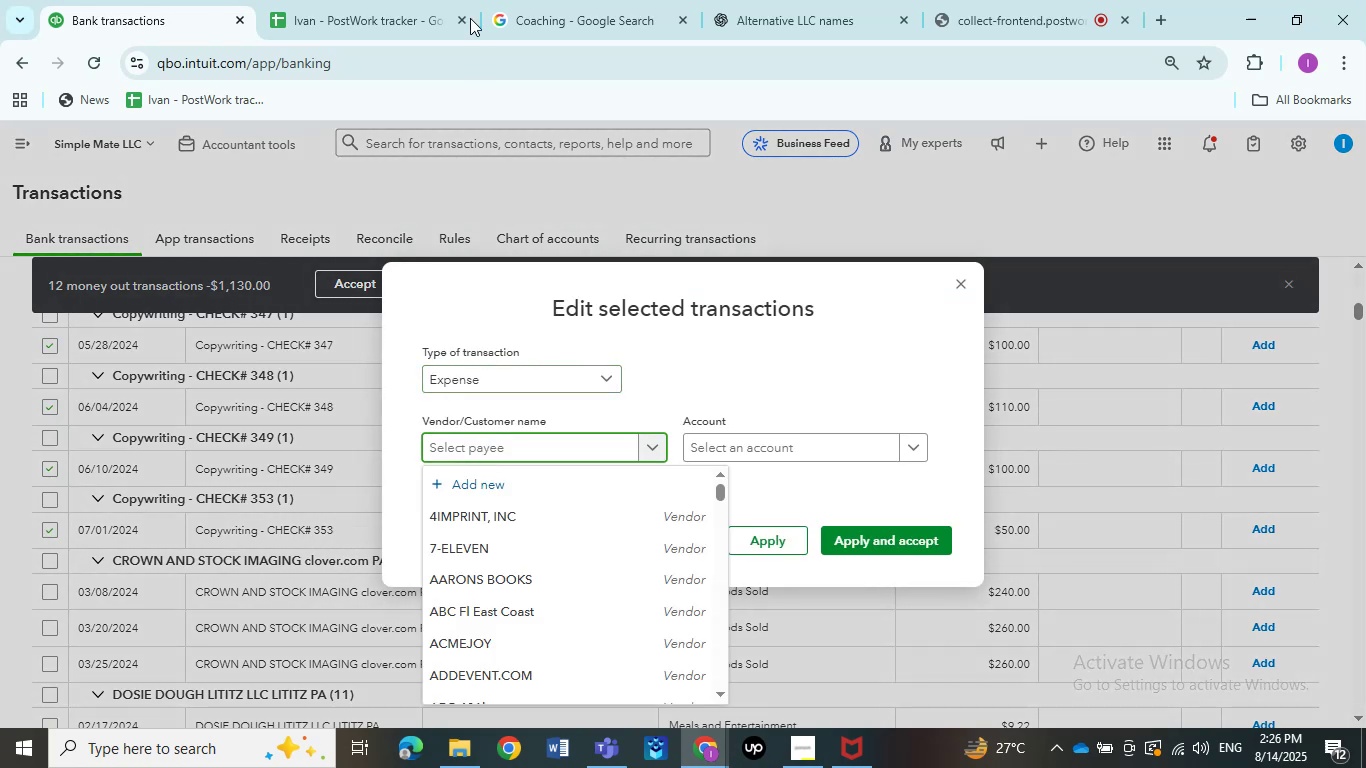 
left_click([591, 0])
 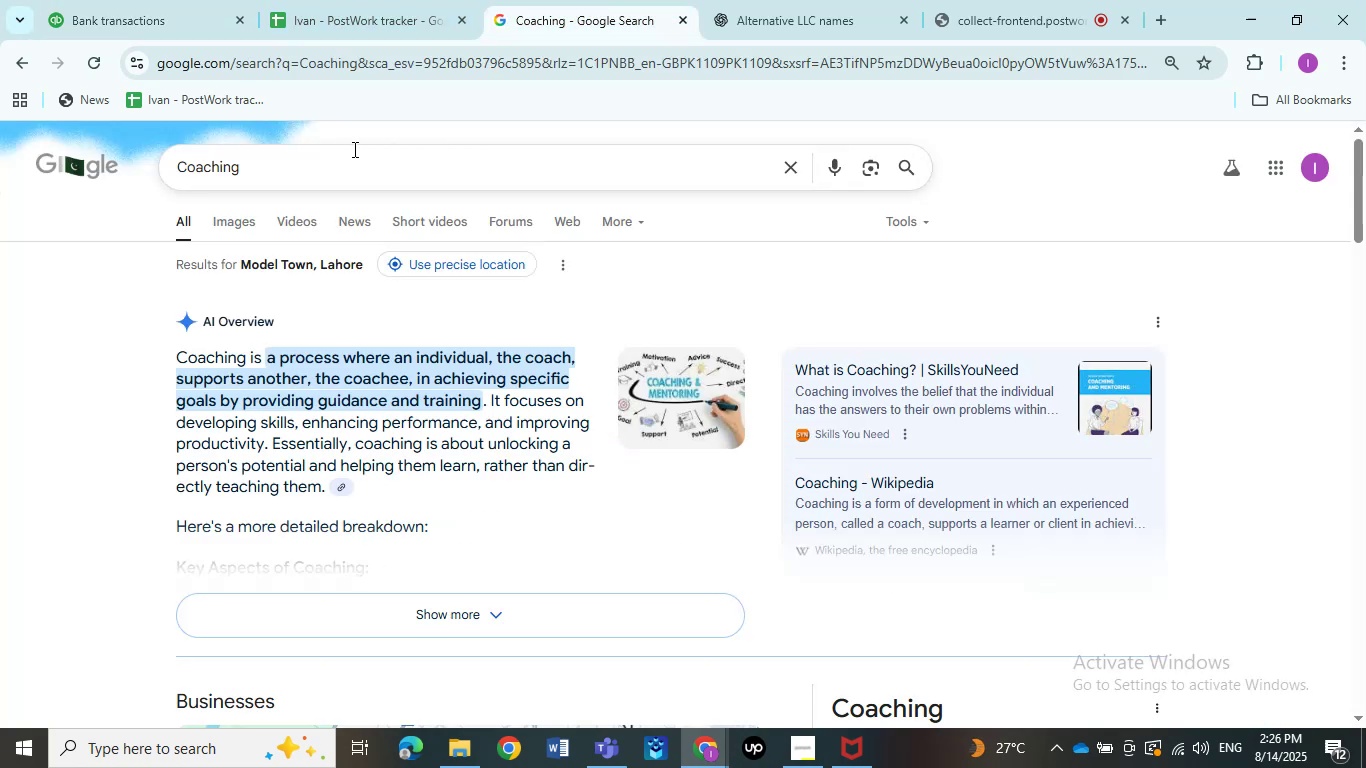 
left_click_drag(start_coordinate=[307, 166], to_coordinate=[0, 177])
 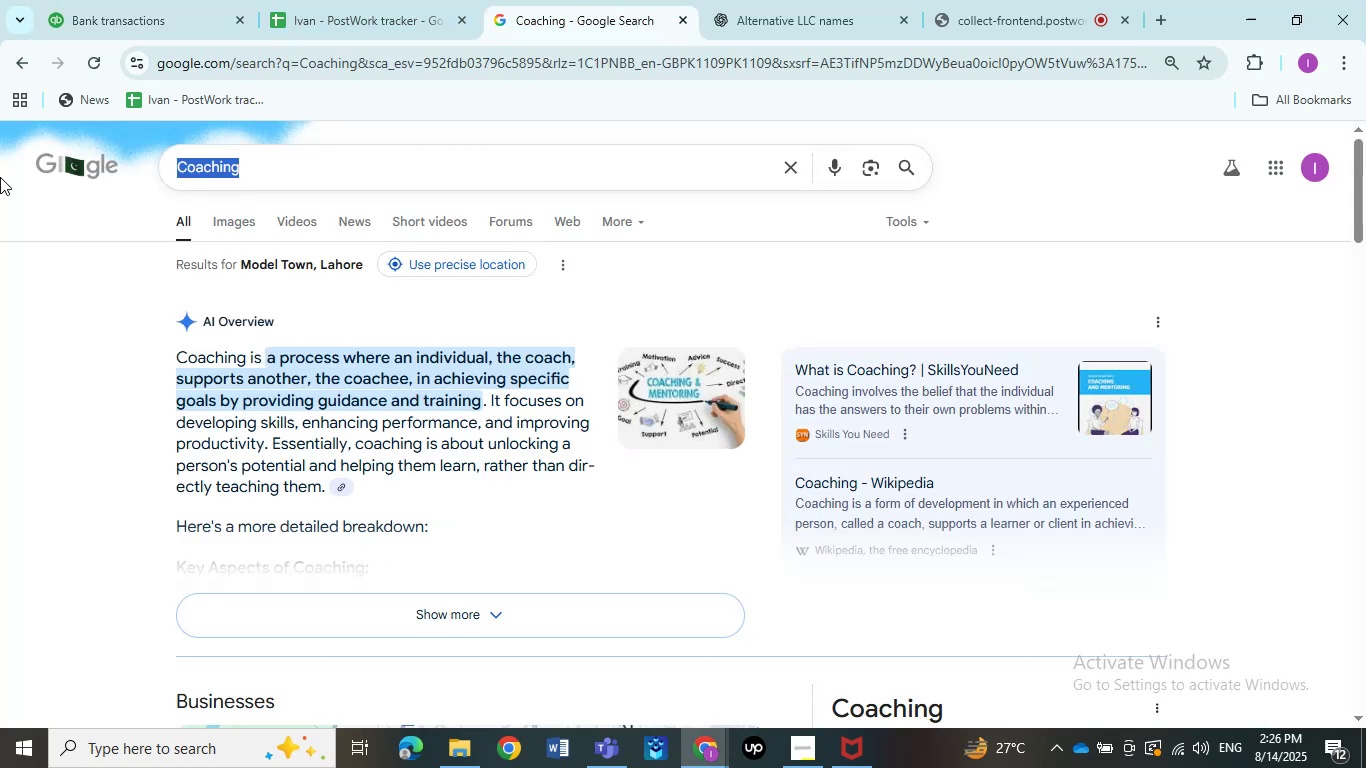 
key(Control+V)
 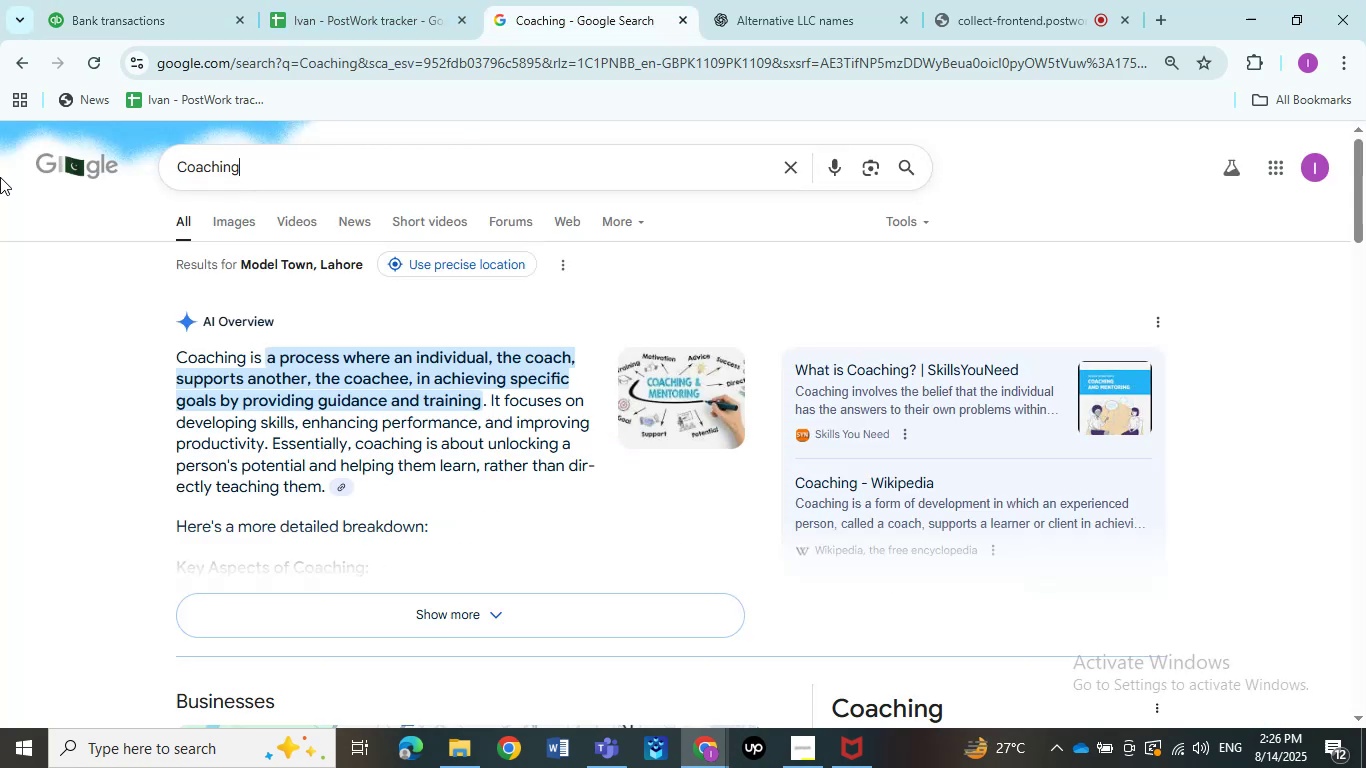 
key(NumpadEnter)
 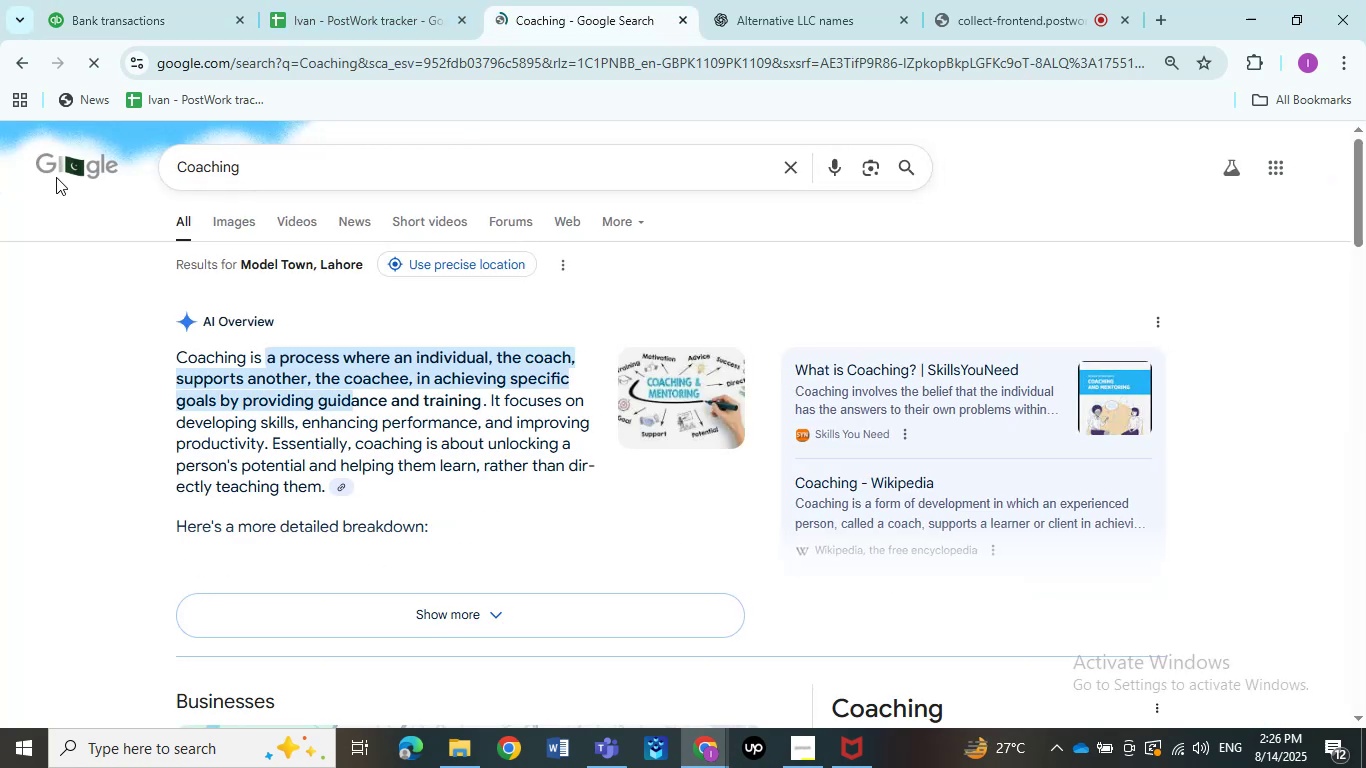 
left_click_drag(start_coordinate=[316, 167], to_coordinate=[0, 131])
 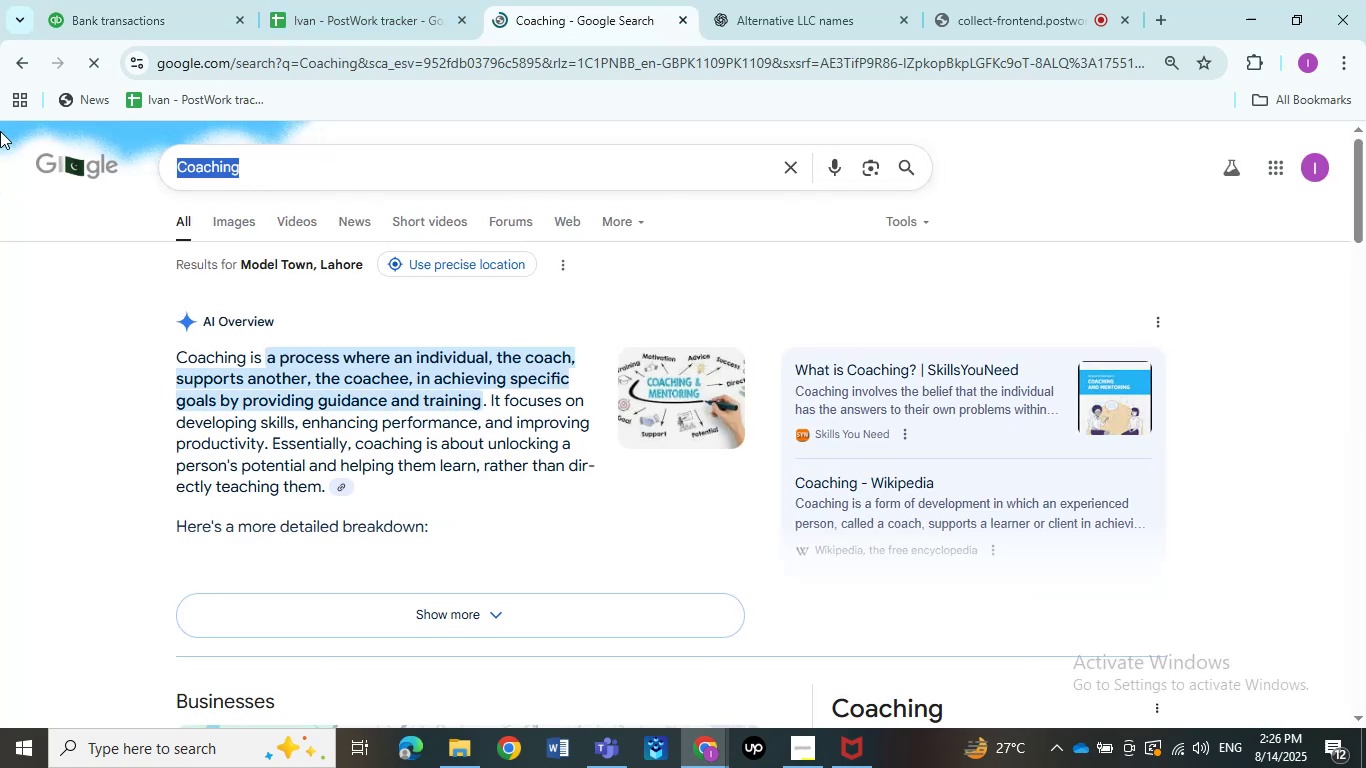 
key(Control+C)
 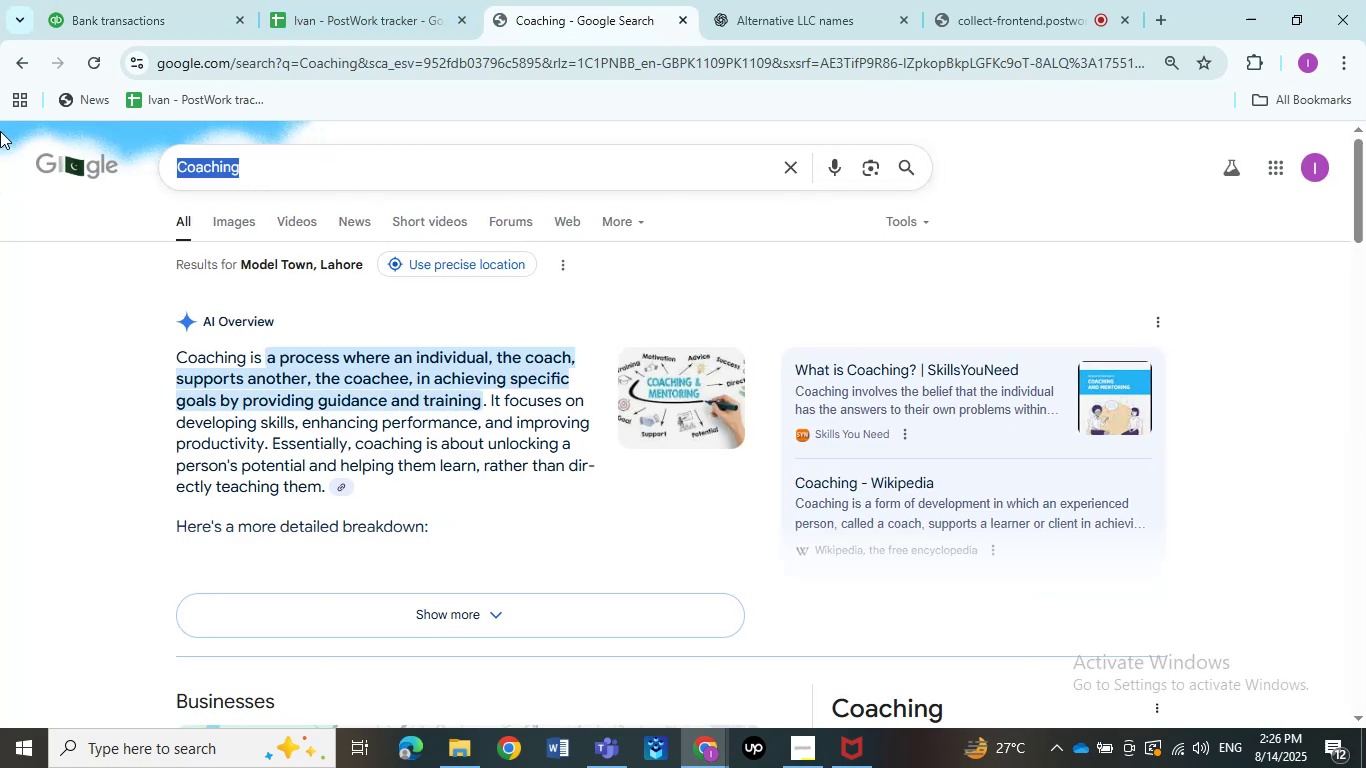 
key(Control+V)
 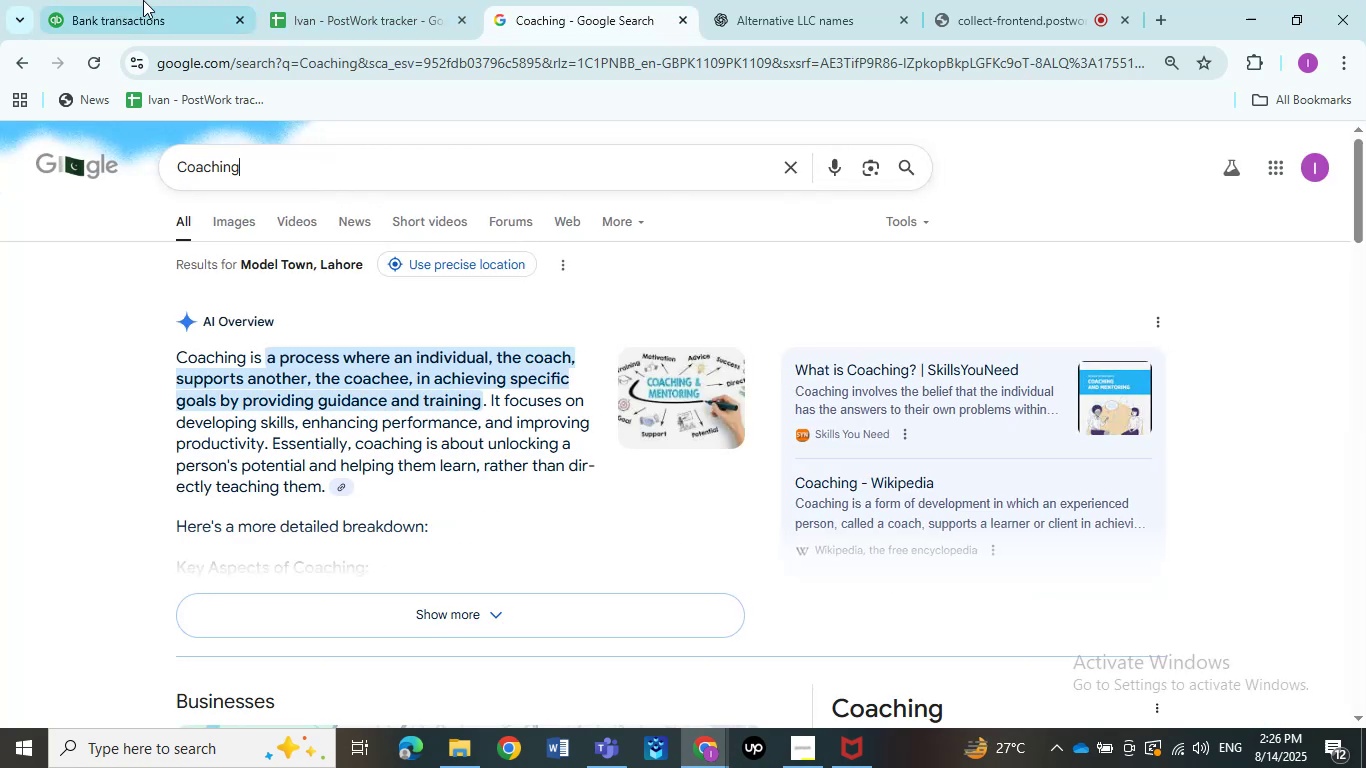 
left_click([159, 0])
 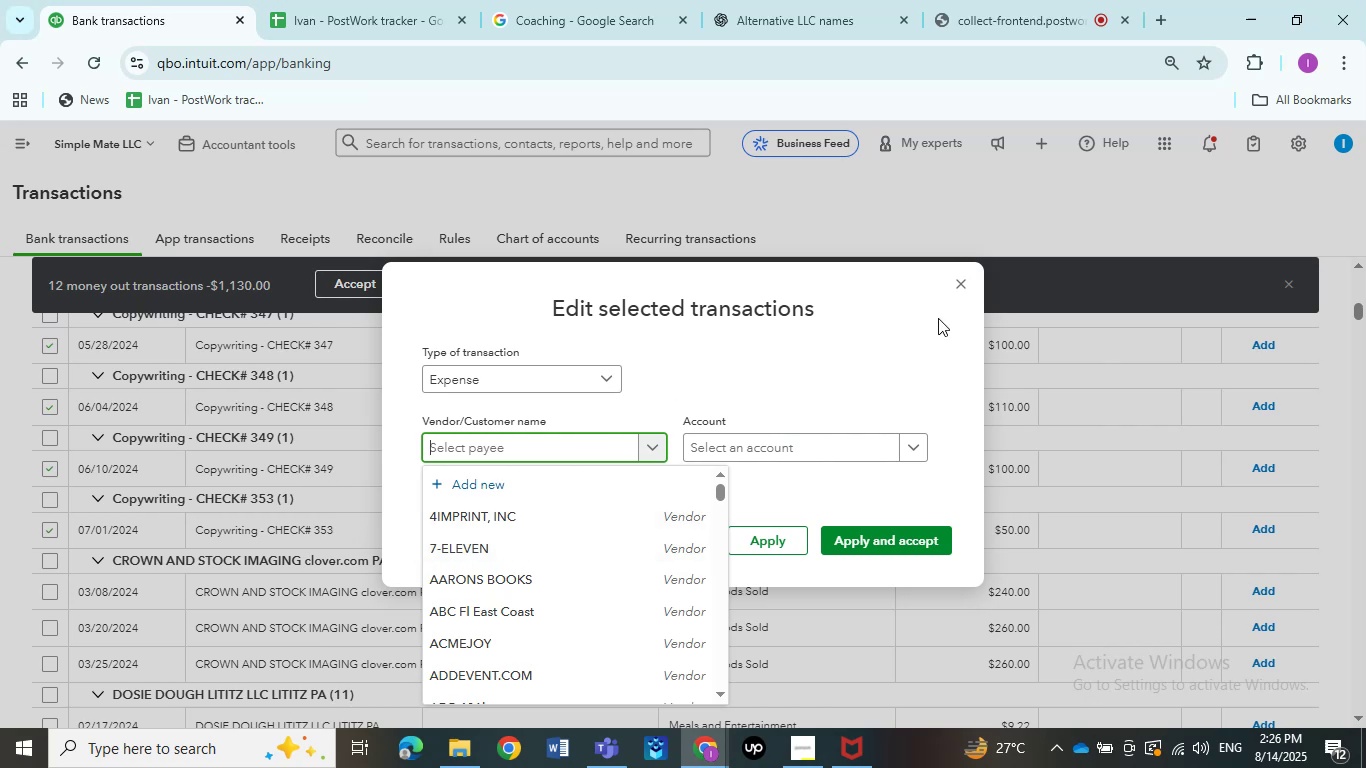 
left_click([962, 277])
 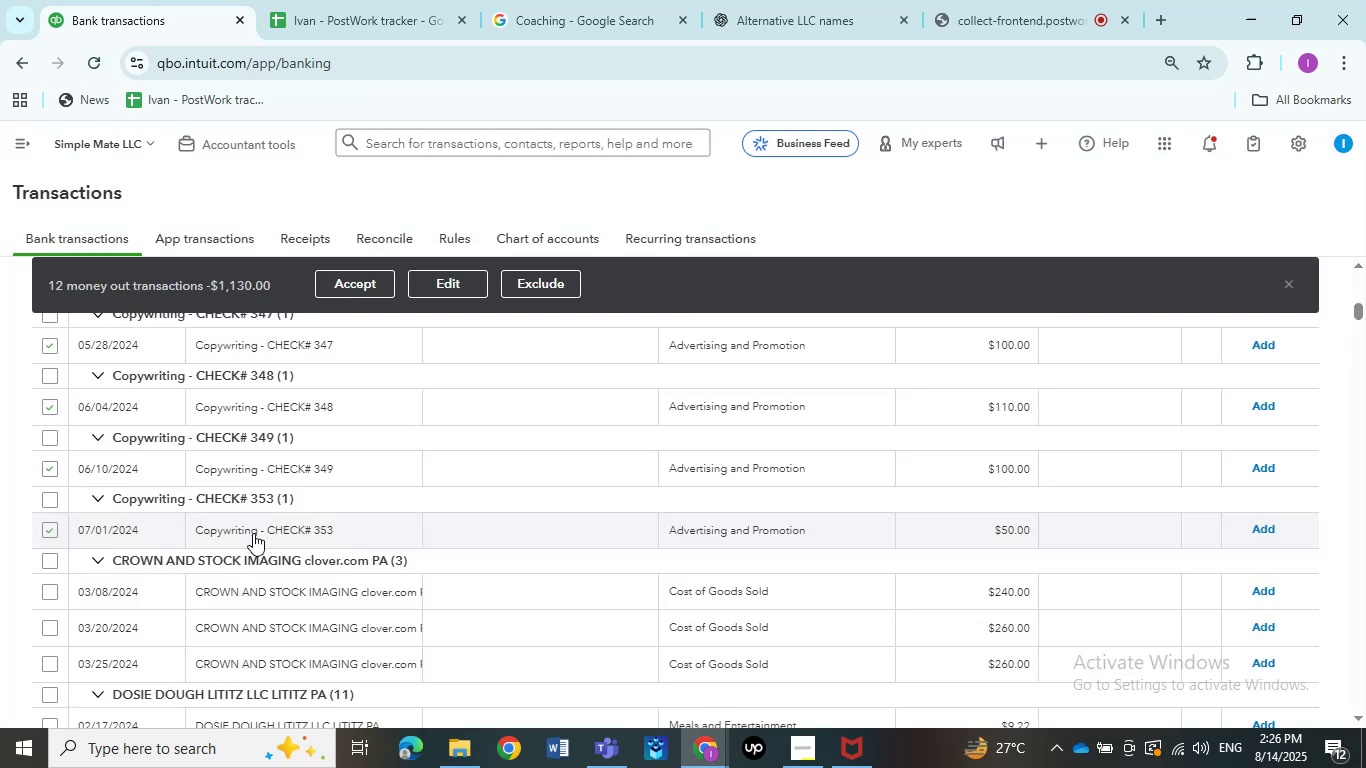 
left_click_drag(start_coordinate=[260, 533], to_coordinate=[259, 542])
 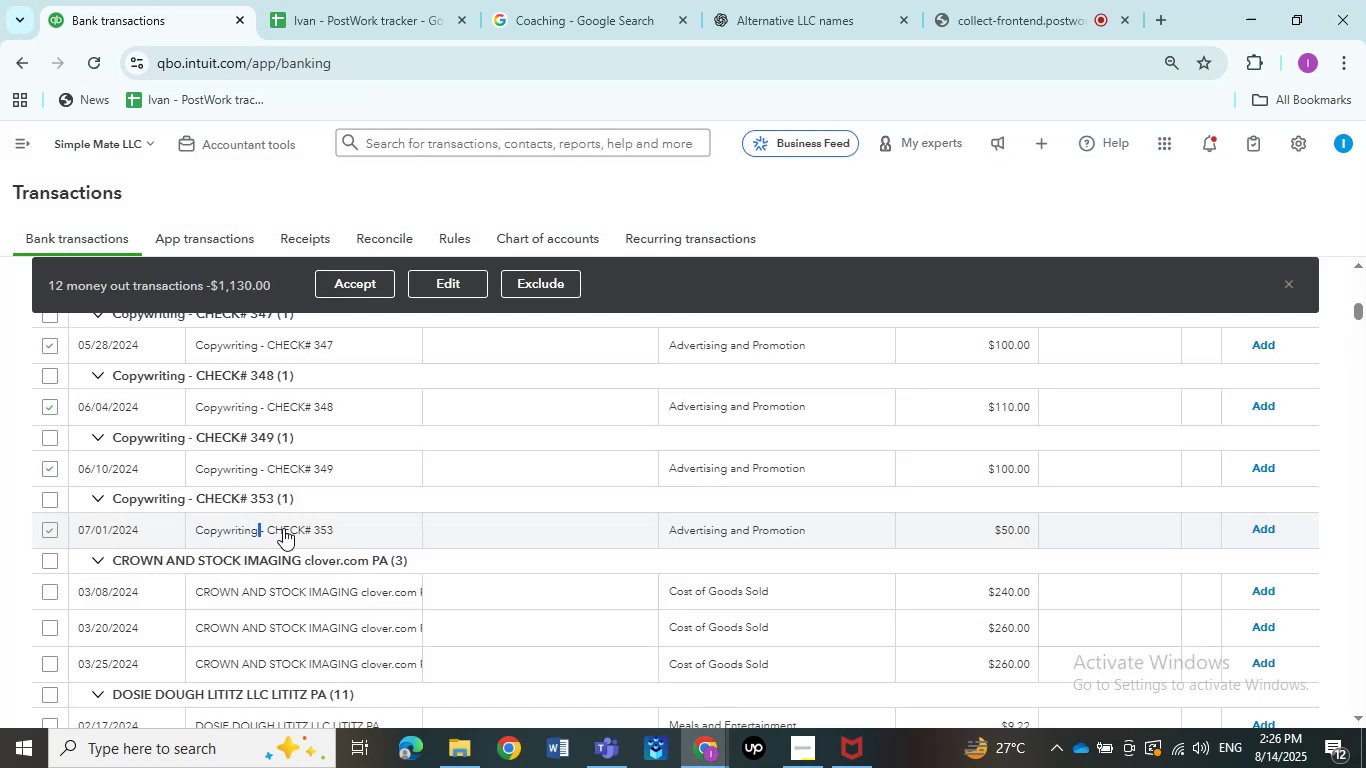 
key(Control+C)
 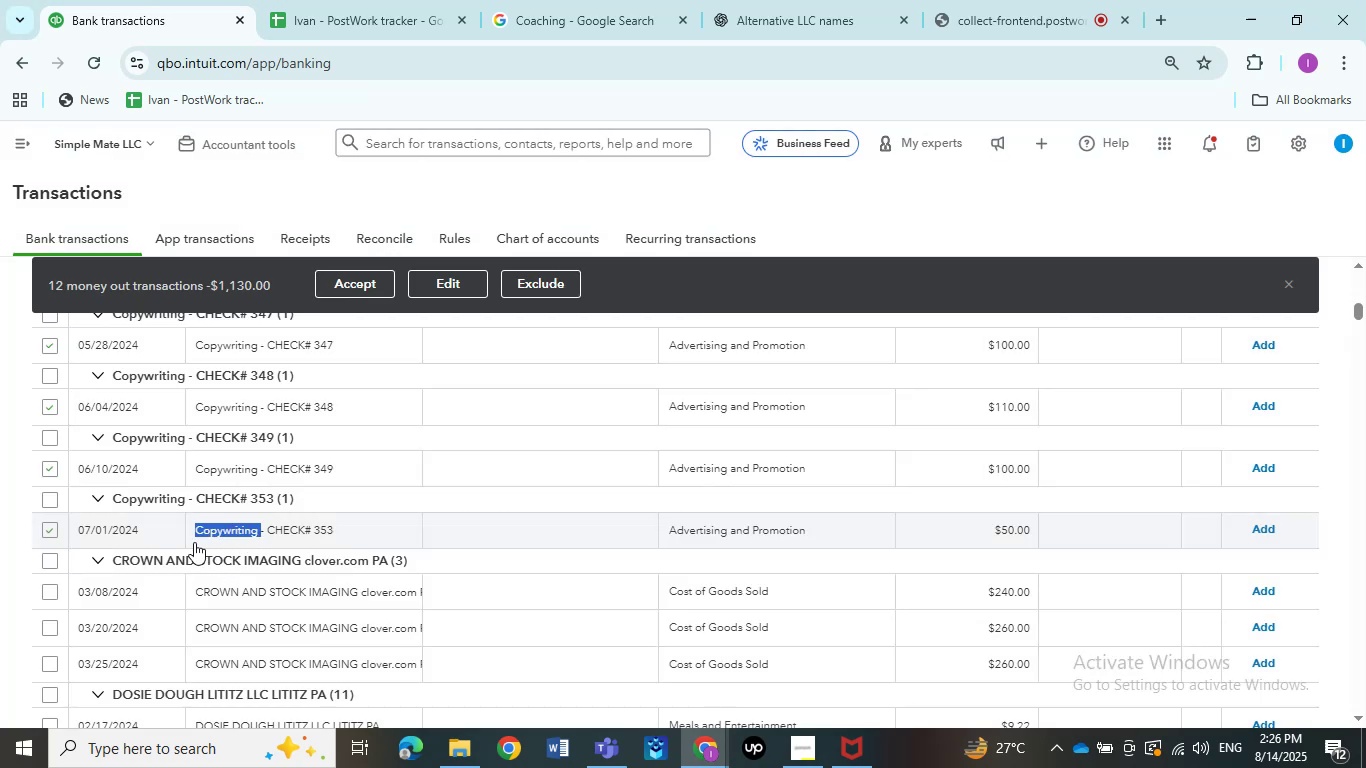 
key(Control+C)
 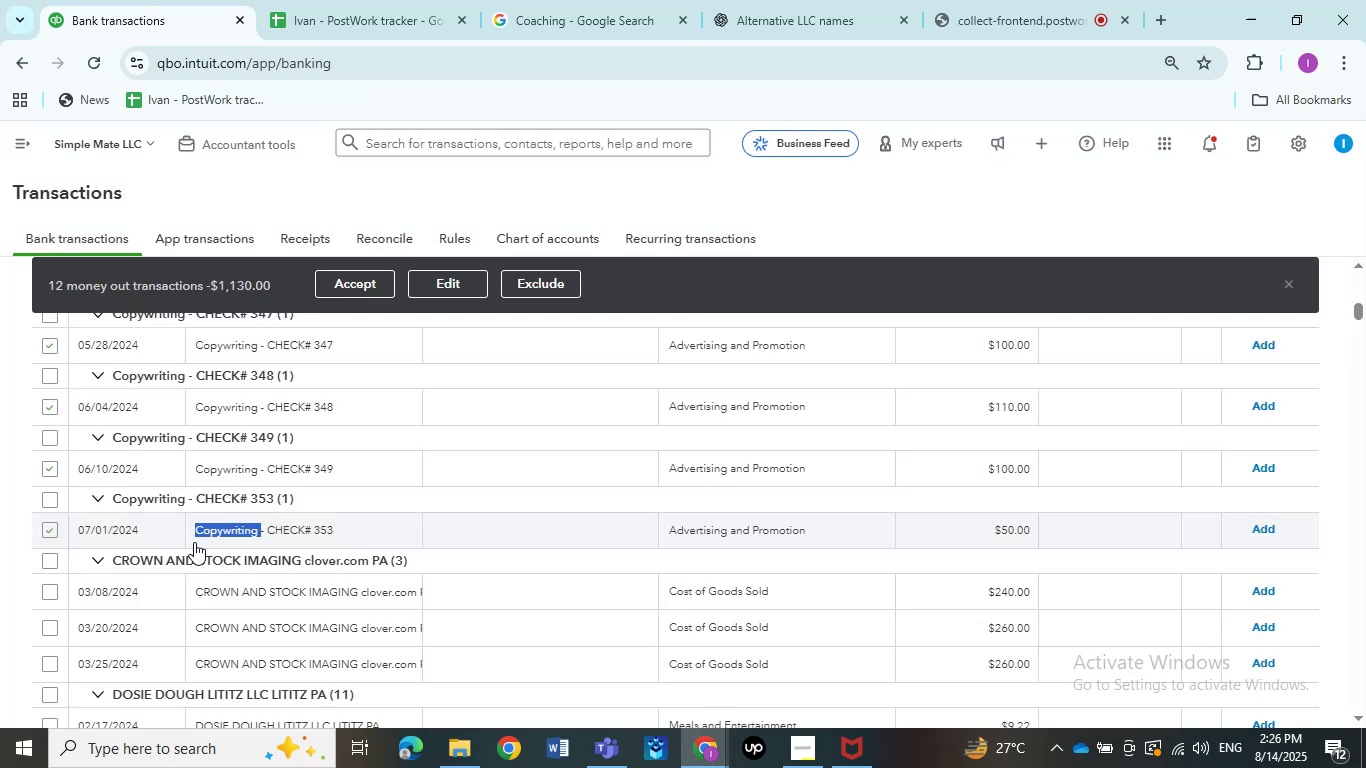 
key(Control+C)
 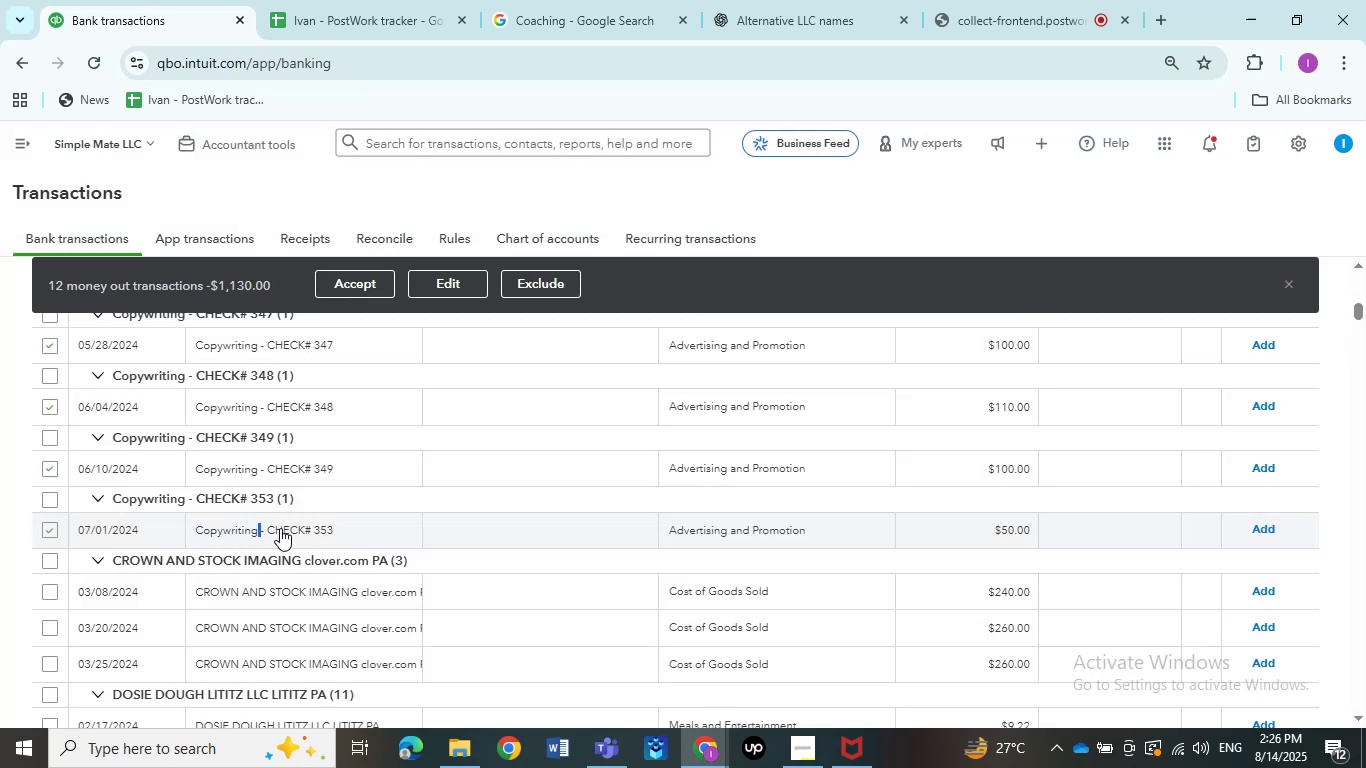 
left_click([283, 528])
 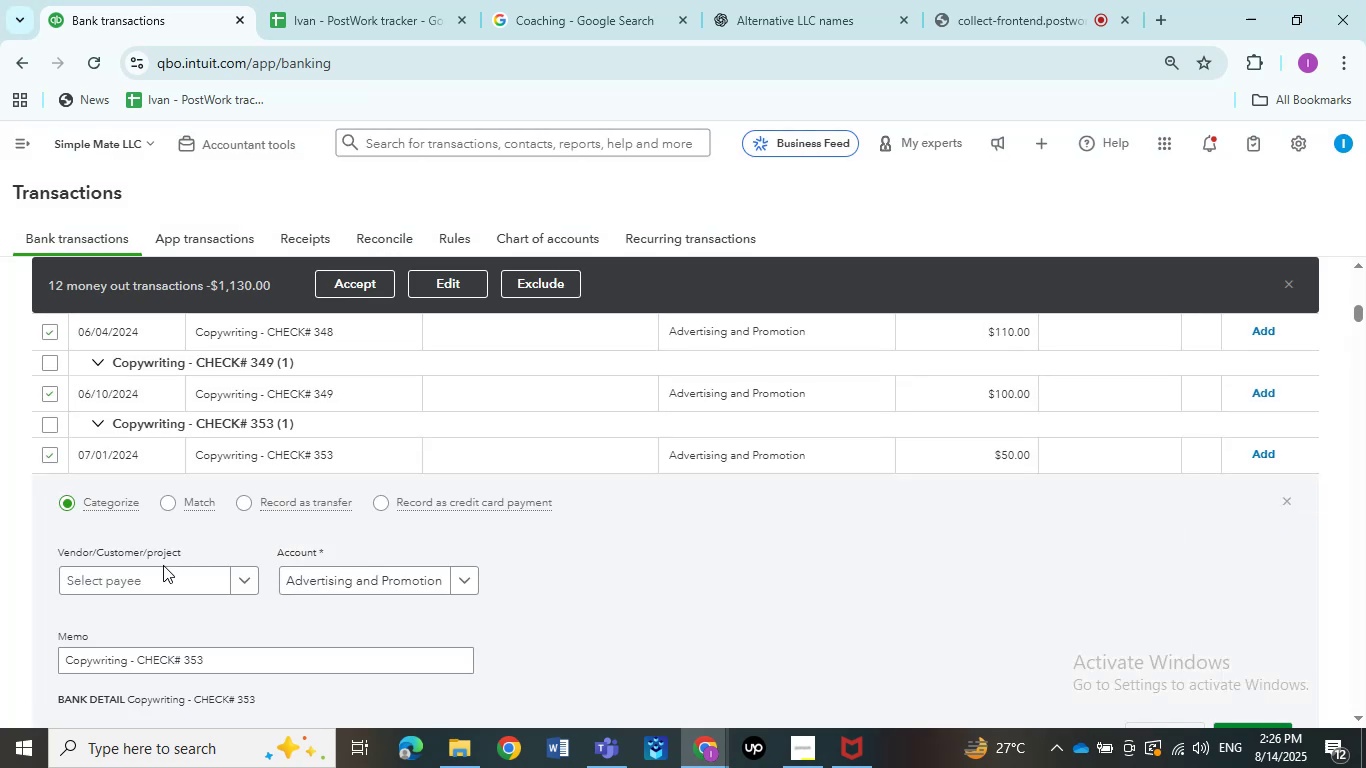 
left_click([156, 574])
 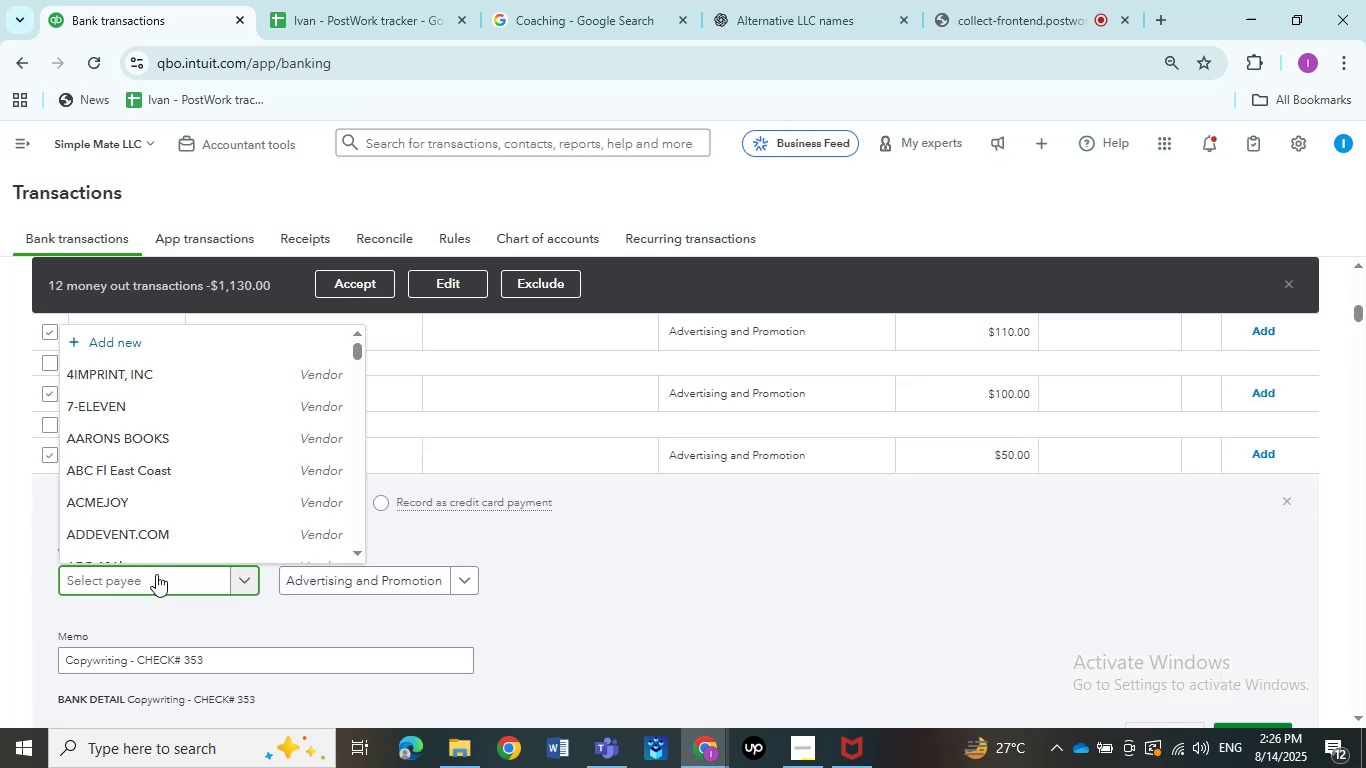 
key(Control+V)
 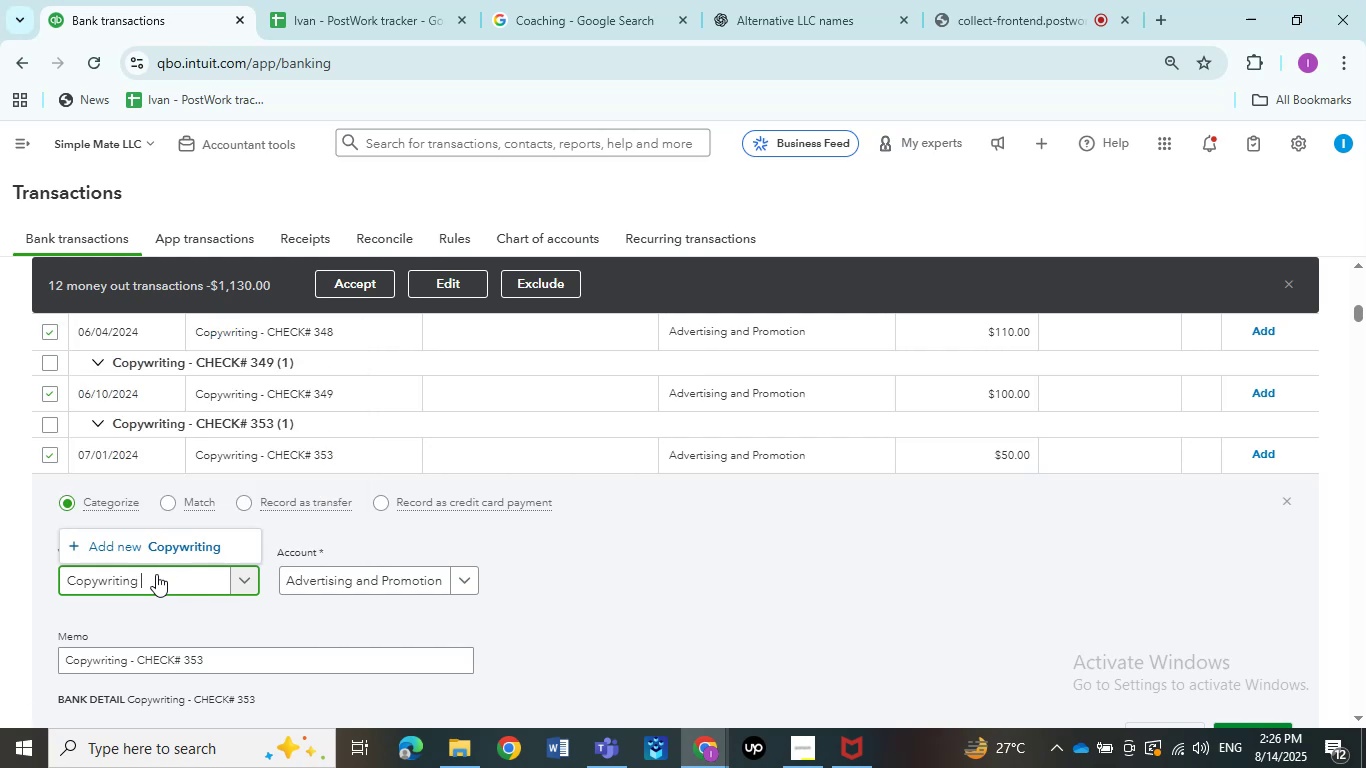 
key(Backspace)
 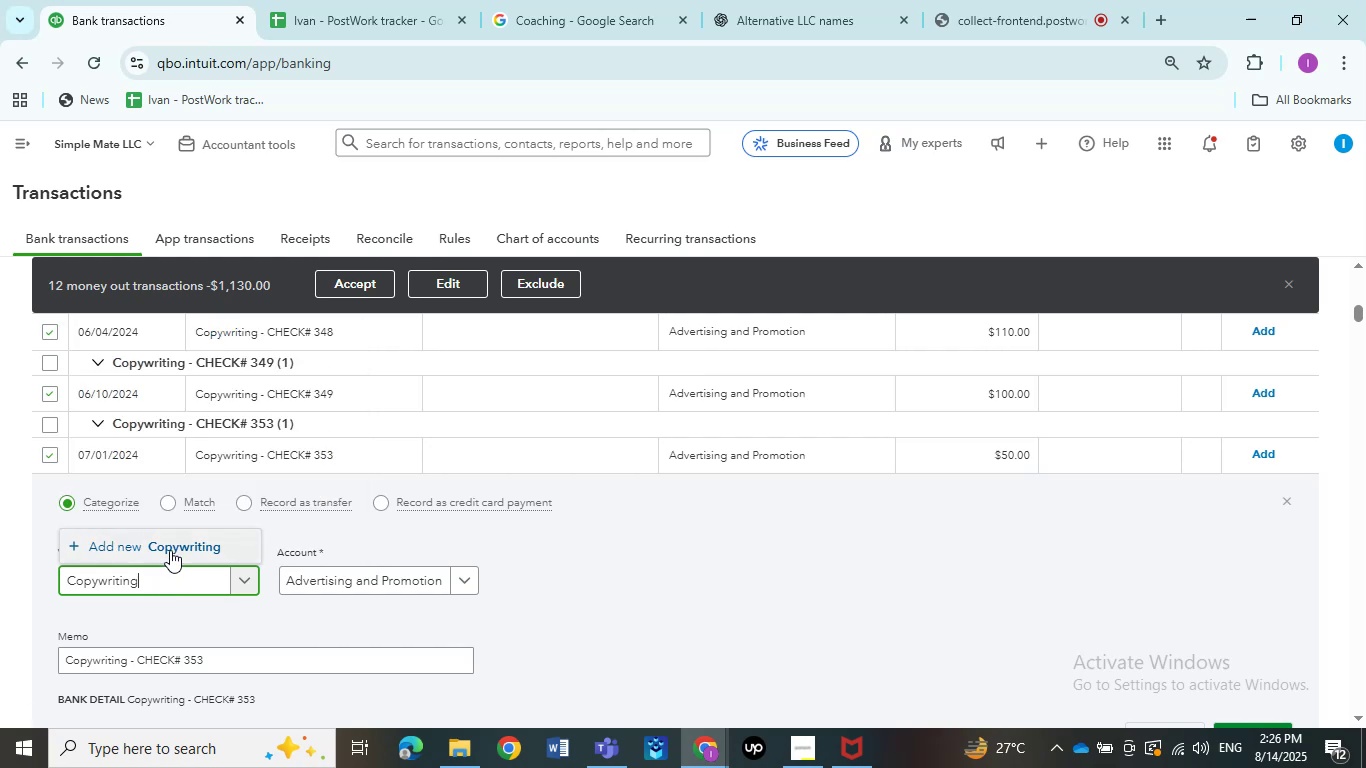 
left_click([170, 550])
 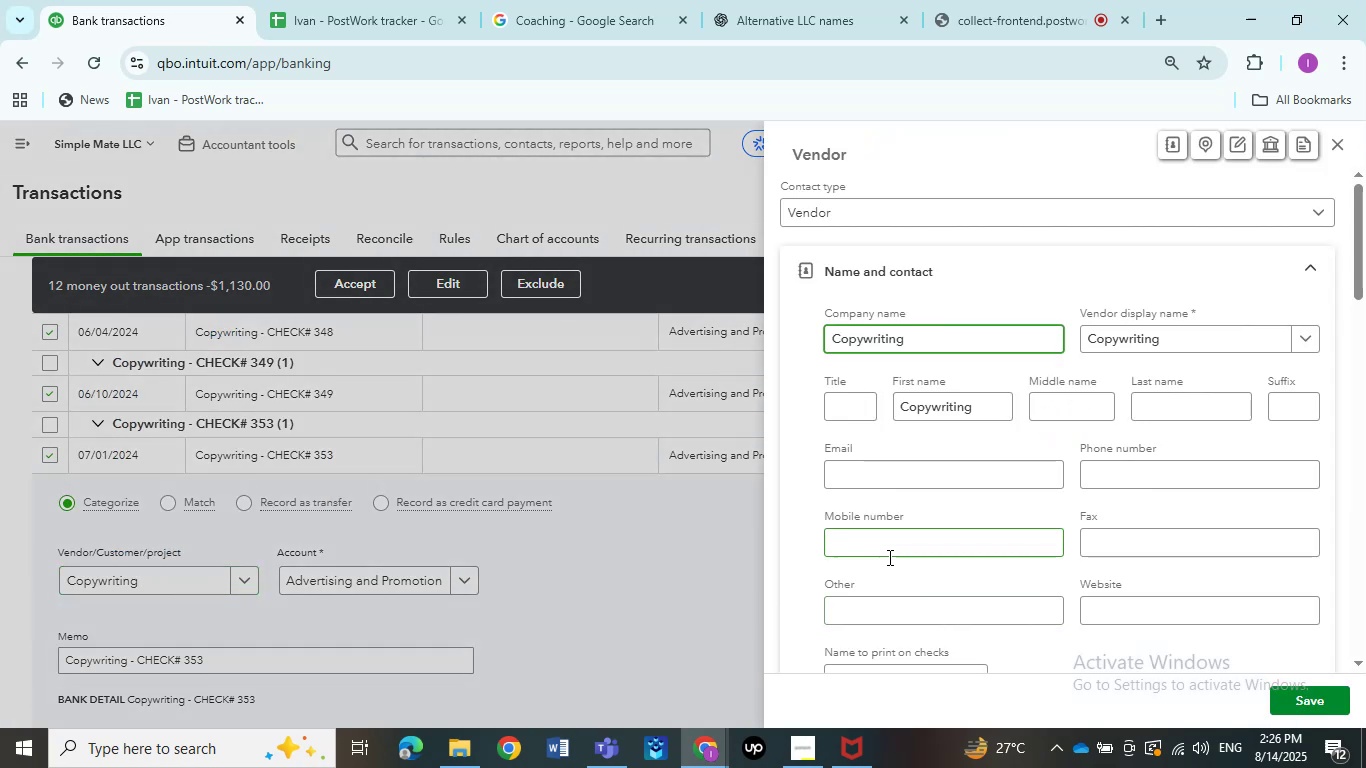 
left_click([1304, 711])
 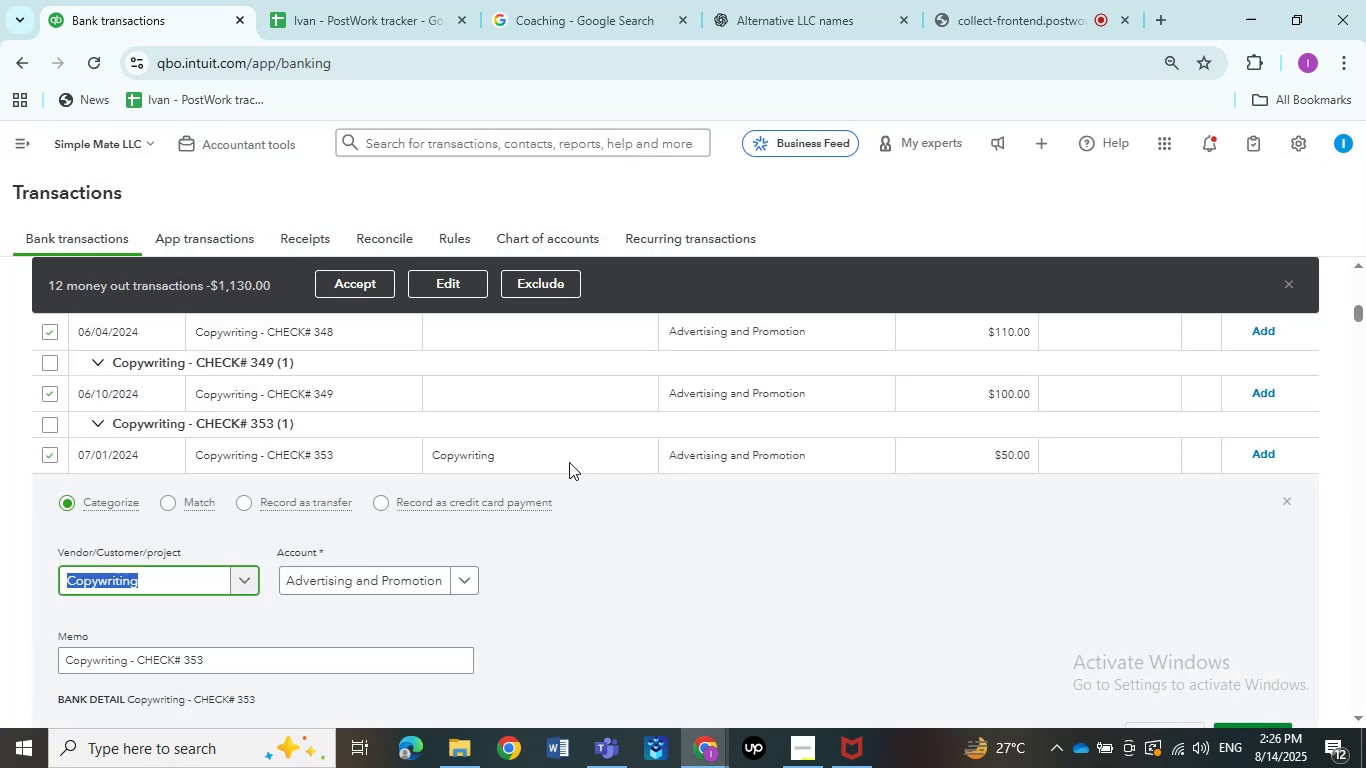 
left_click([281, 443])
 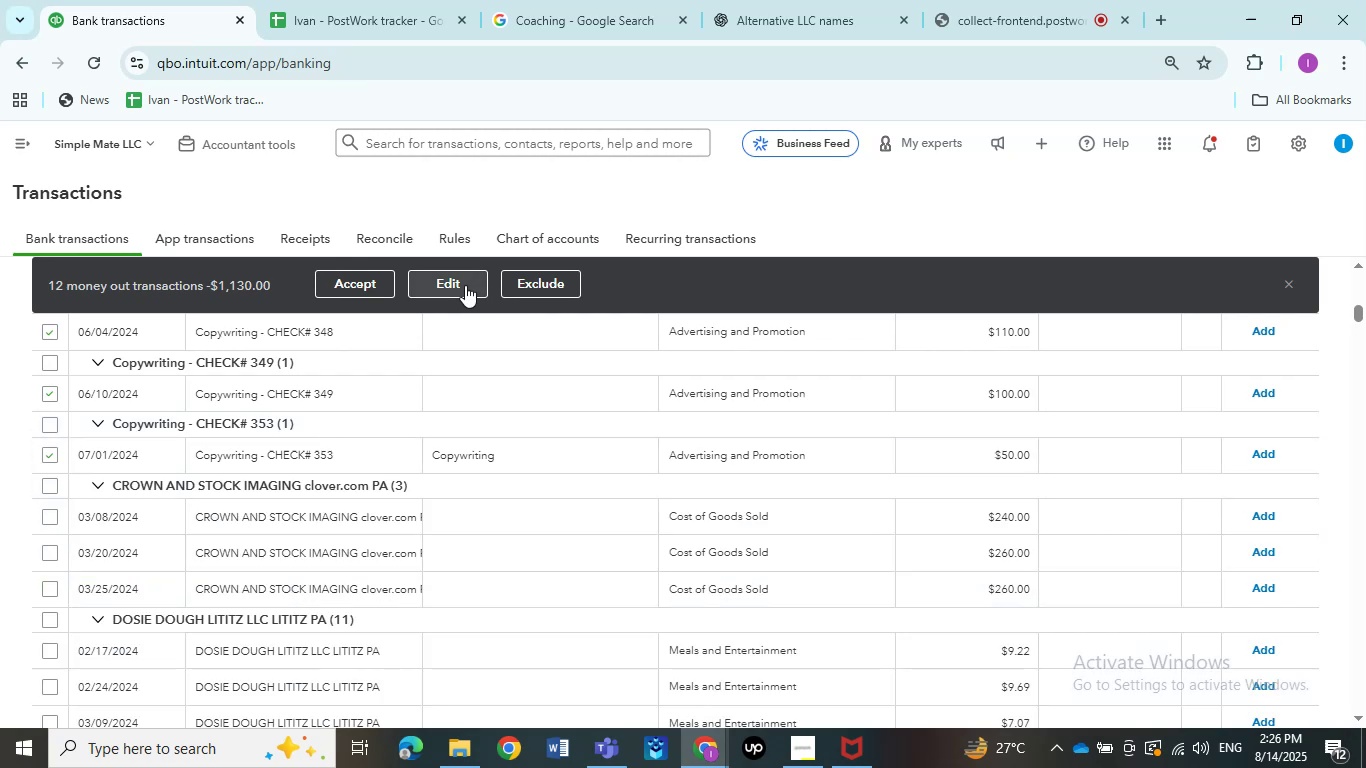 
left_click([465, 285])
 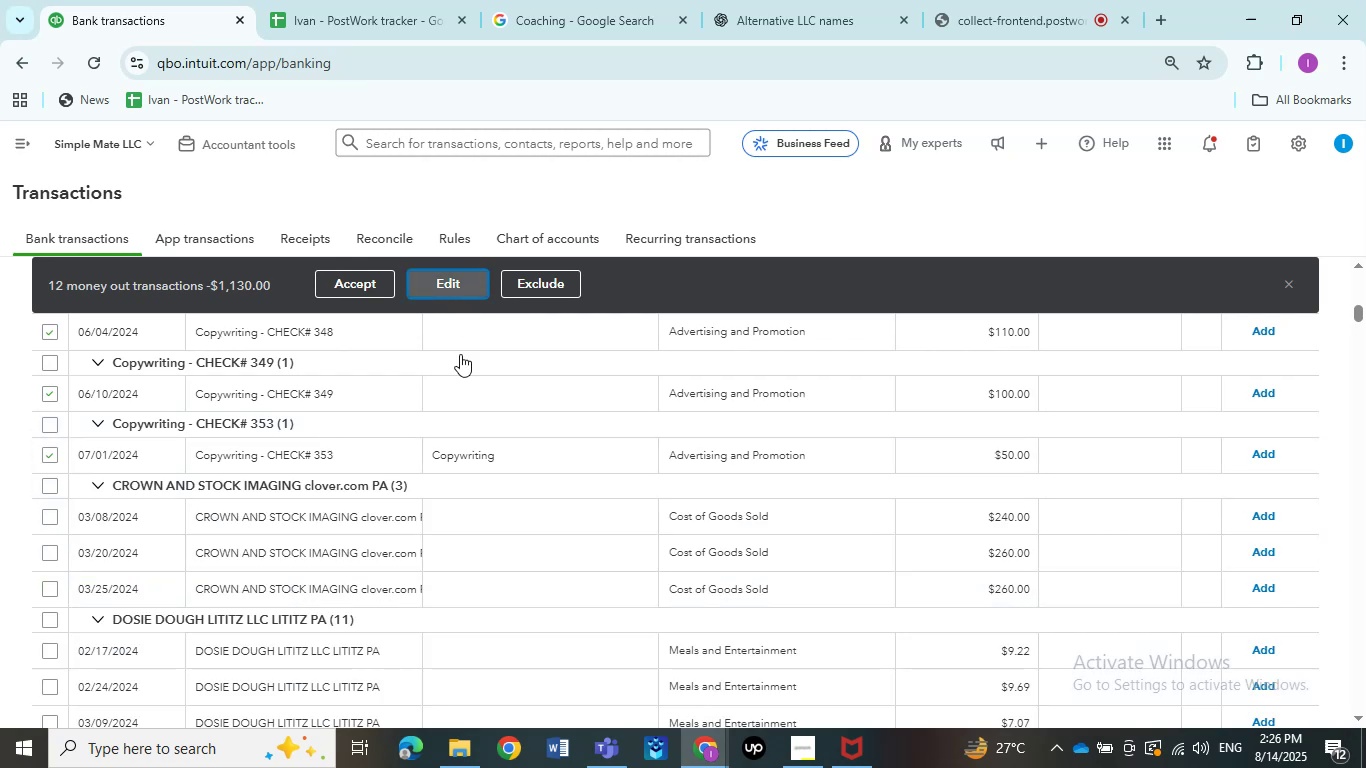 
mouse_move([490, 454])
 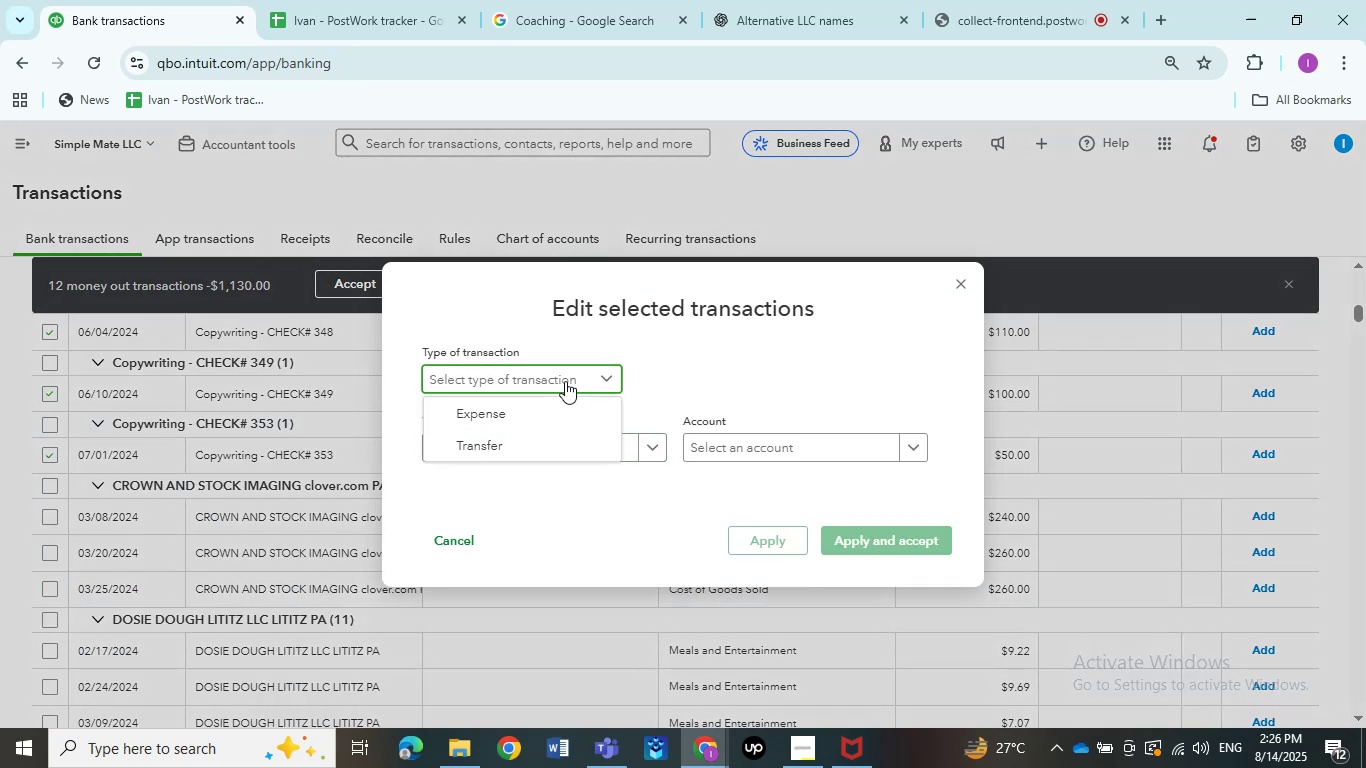 
double_click([552, 412])
 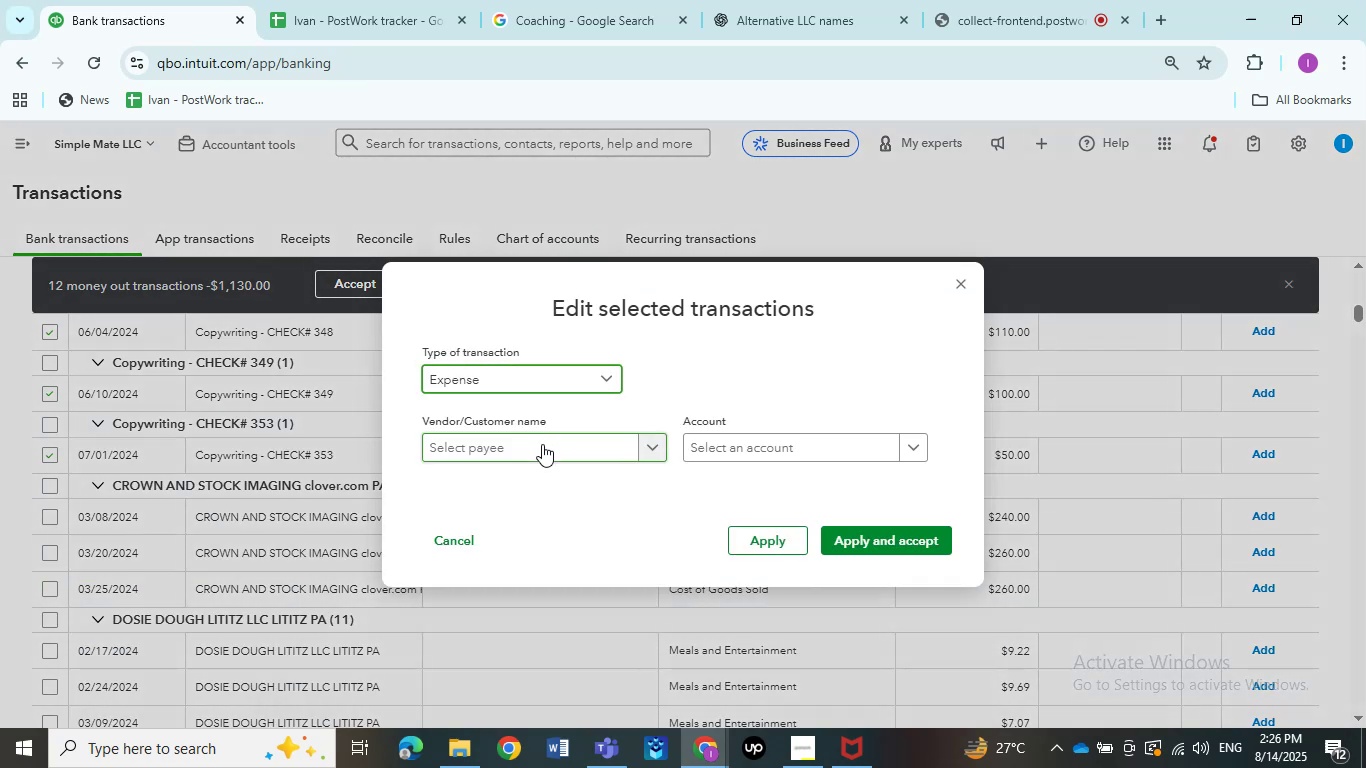 
left_click([542, 444])
 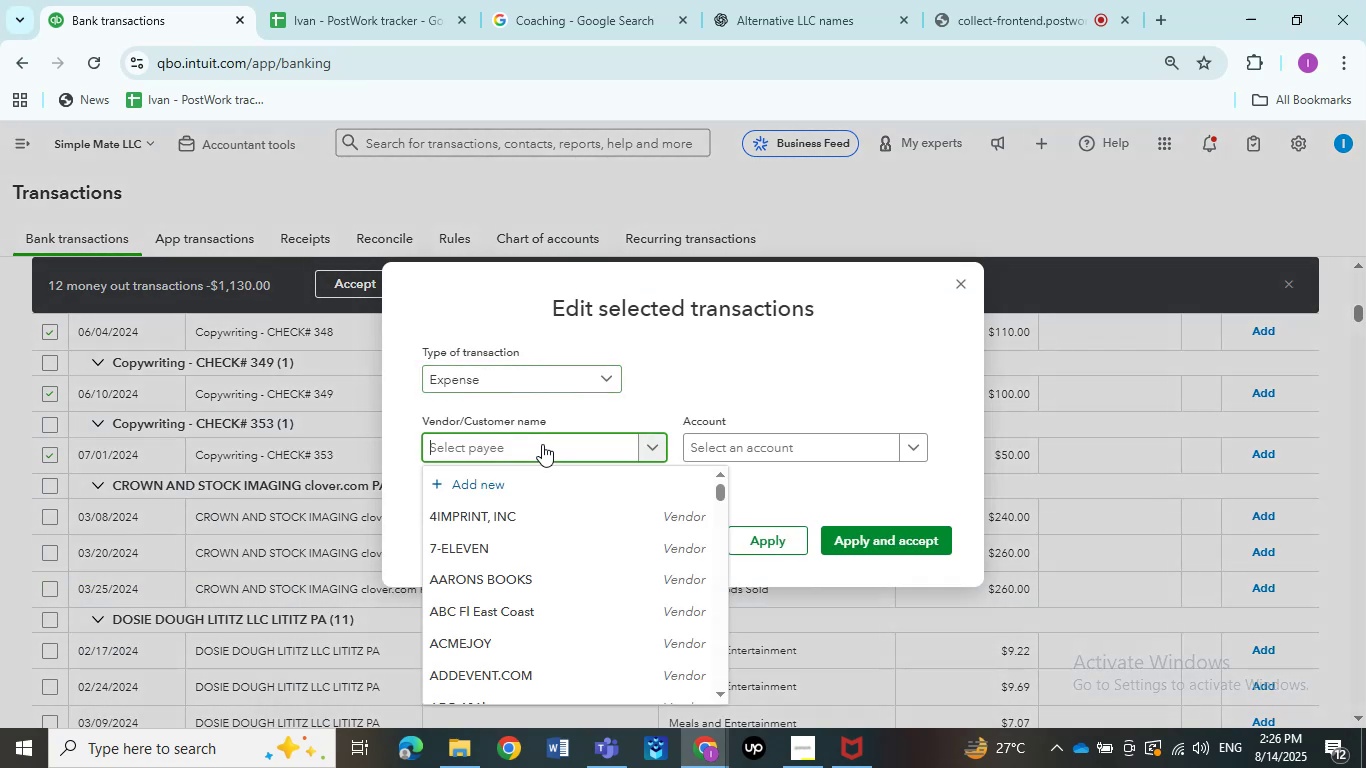 
key(Control+V)
 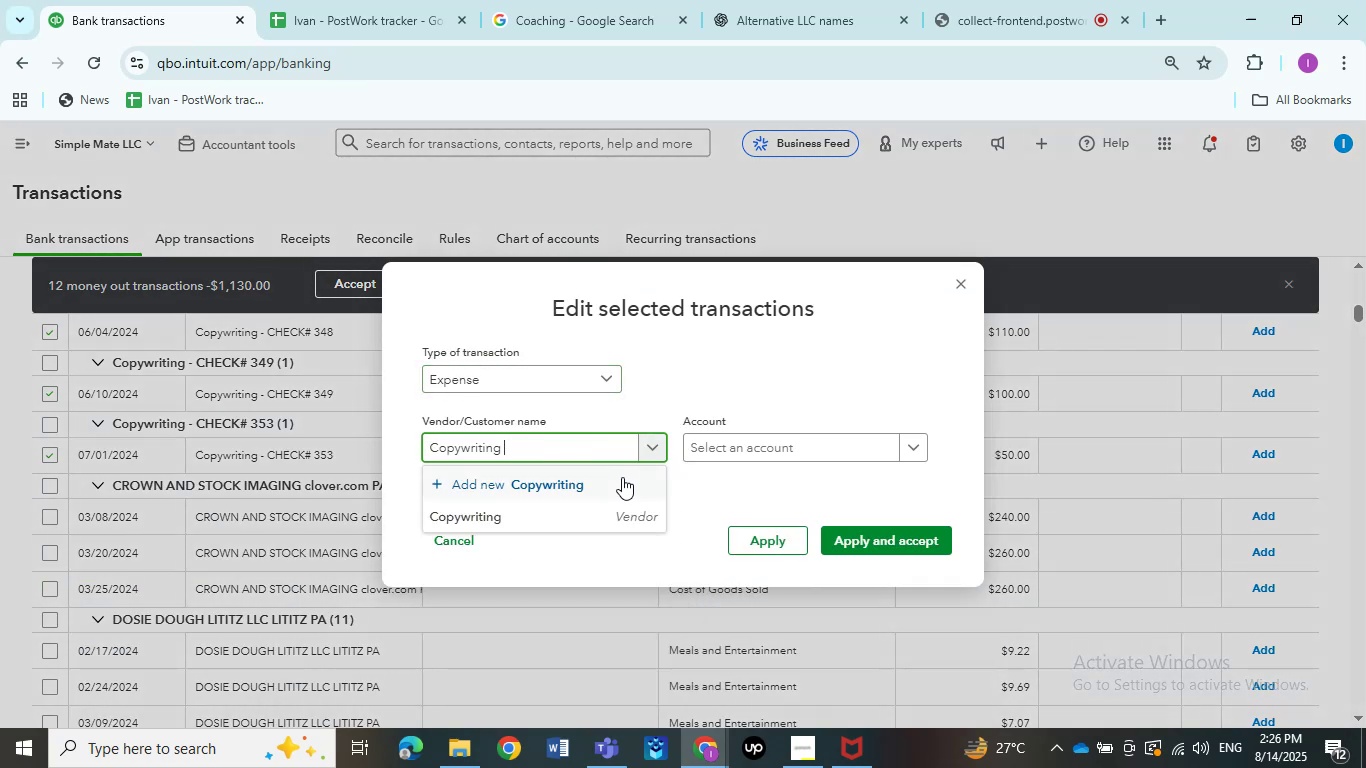 
left_click([592, 502])
 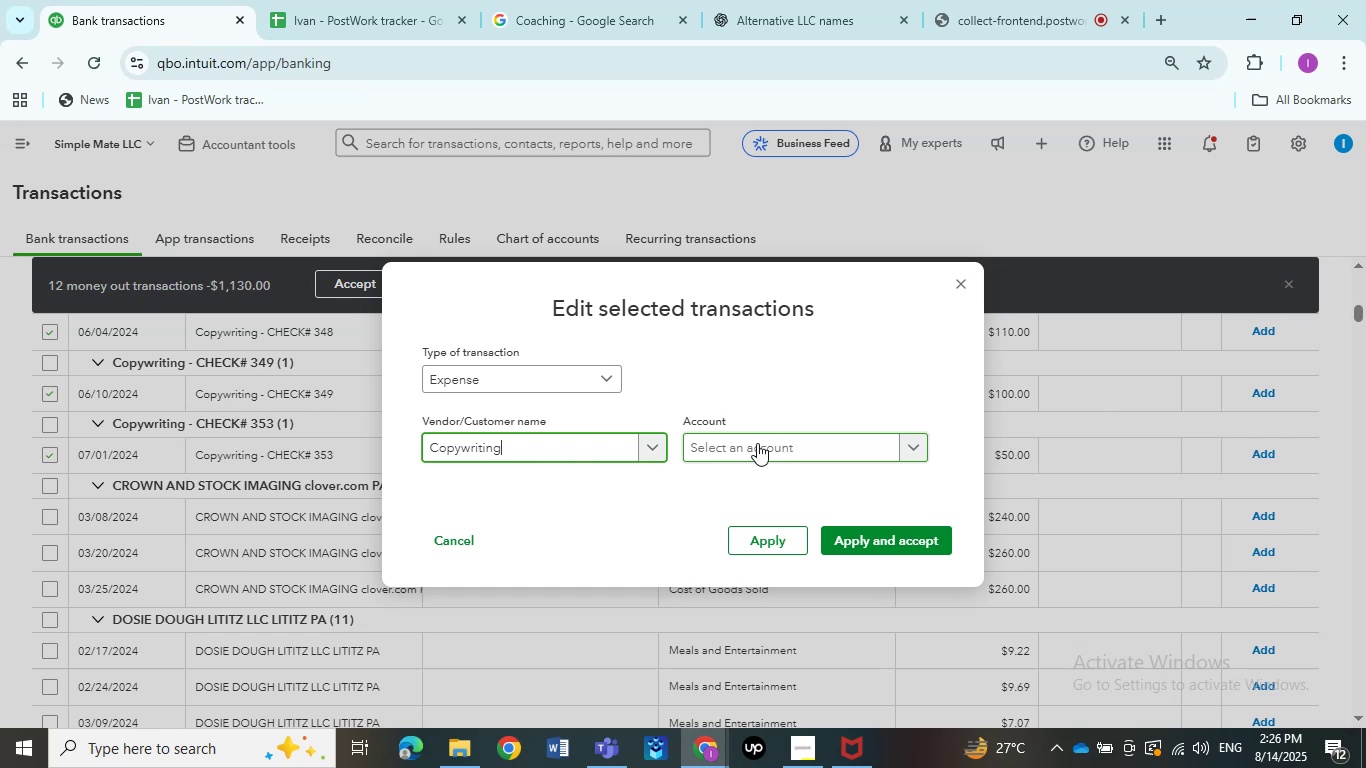 
wait(6.88)
 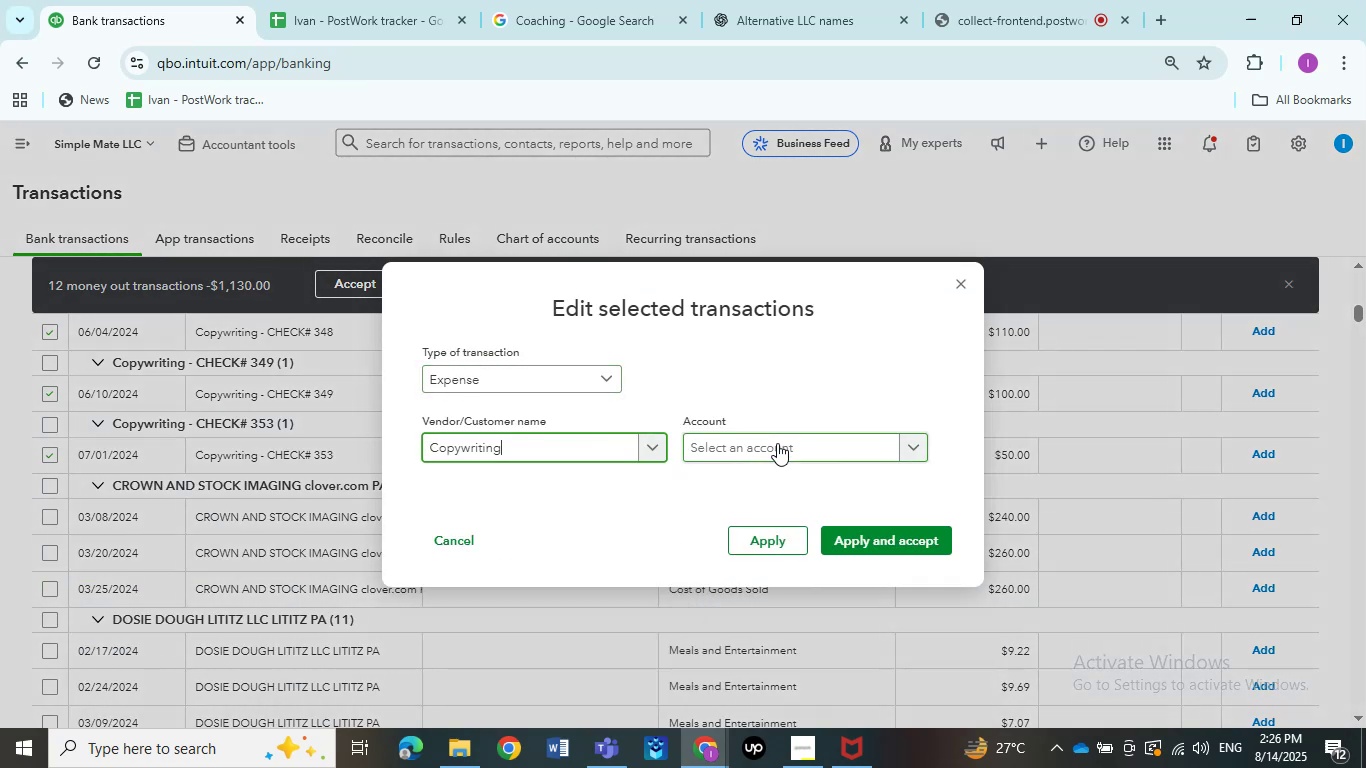 
left_click([757, 443])
 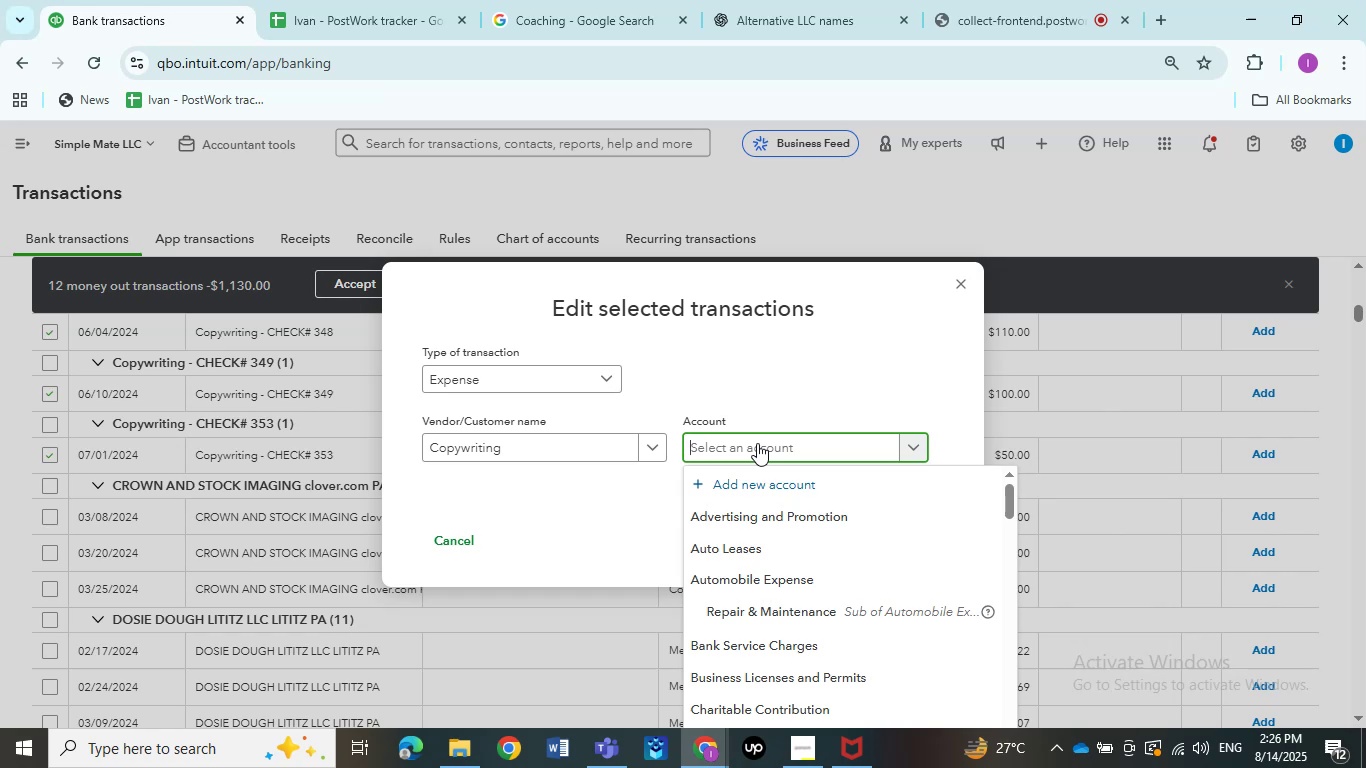 
wait(12.56)
 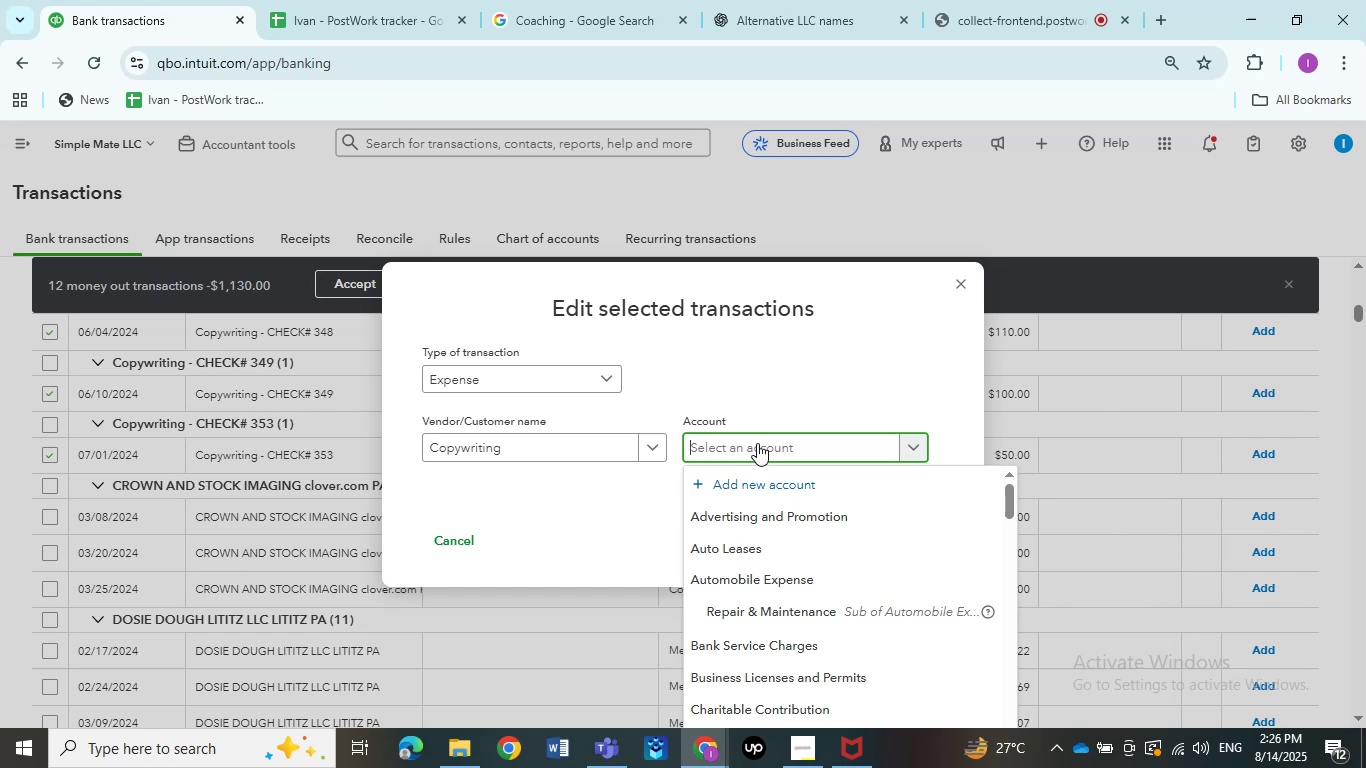 
type(ask my)
 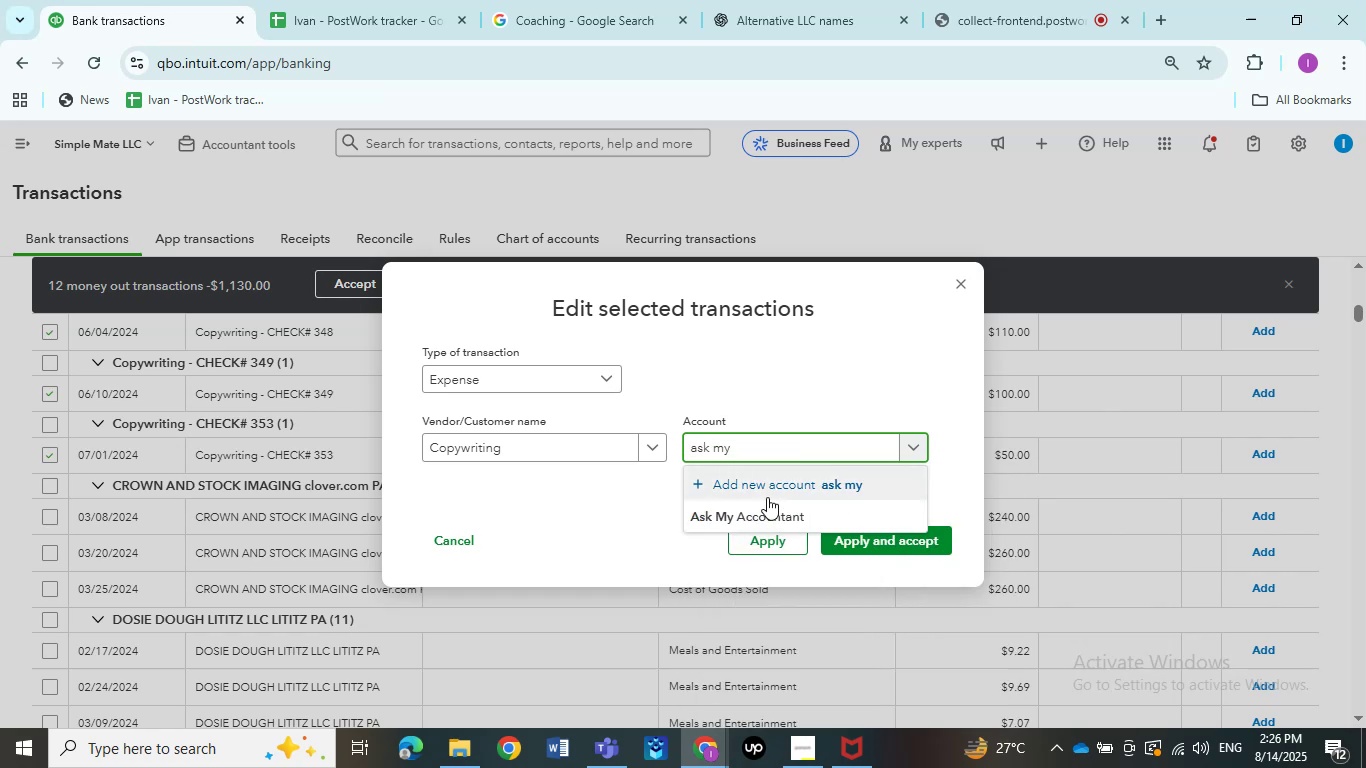 
left_click([765, 511])
 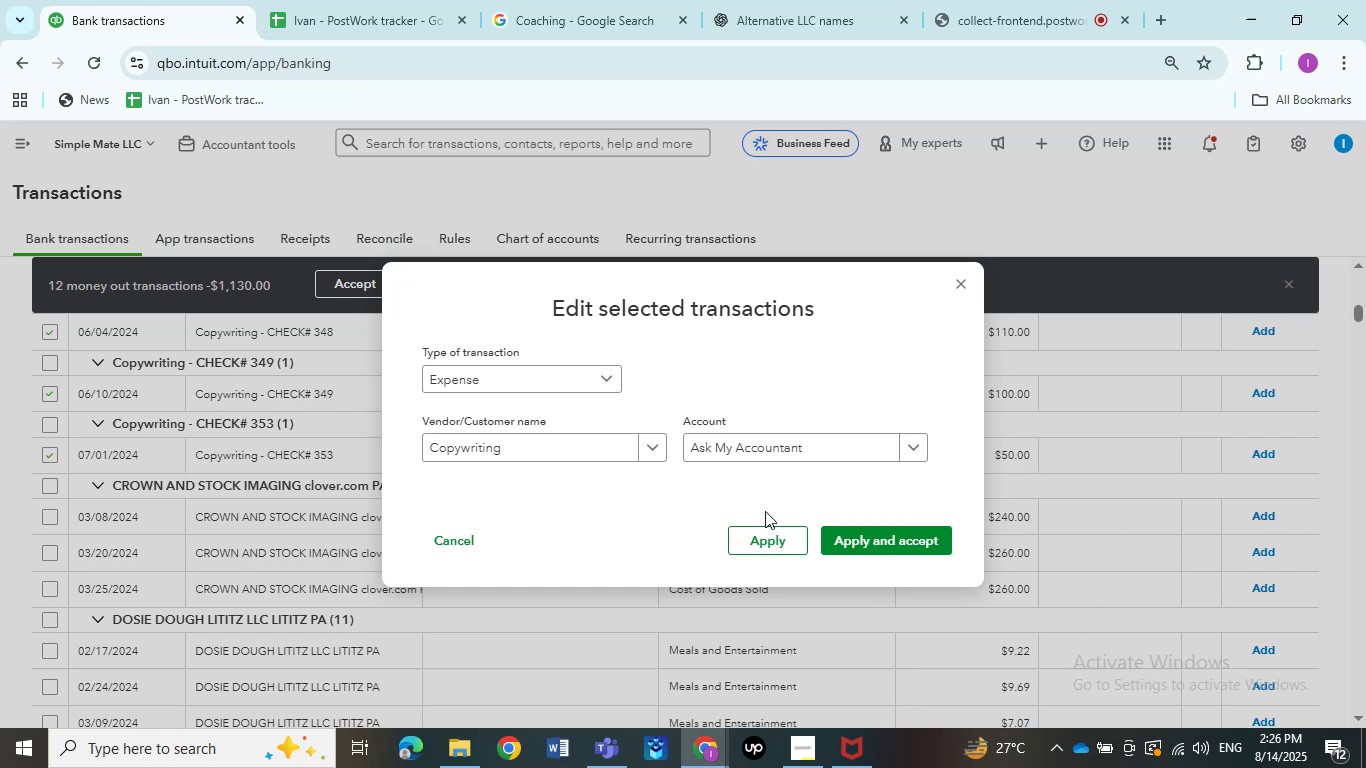 
left_click([856, 551])
 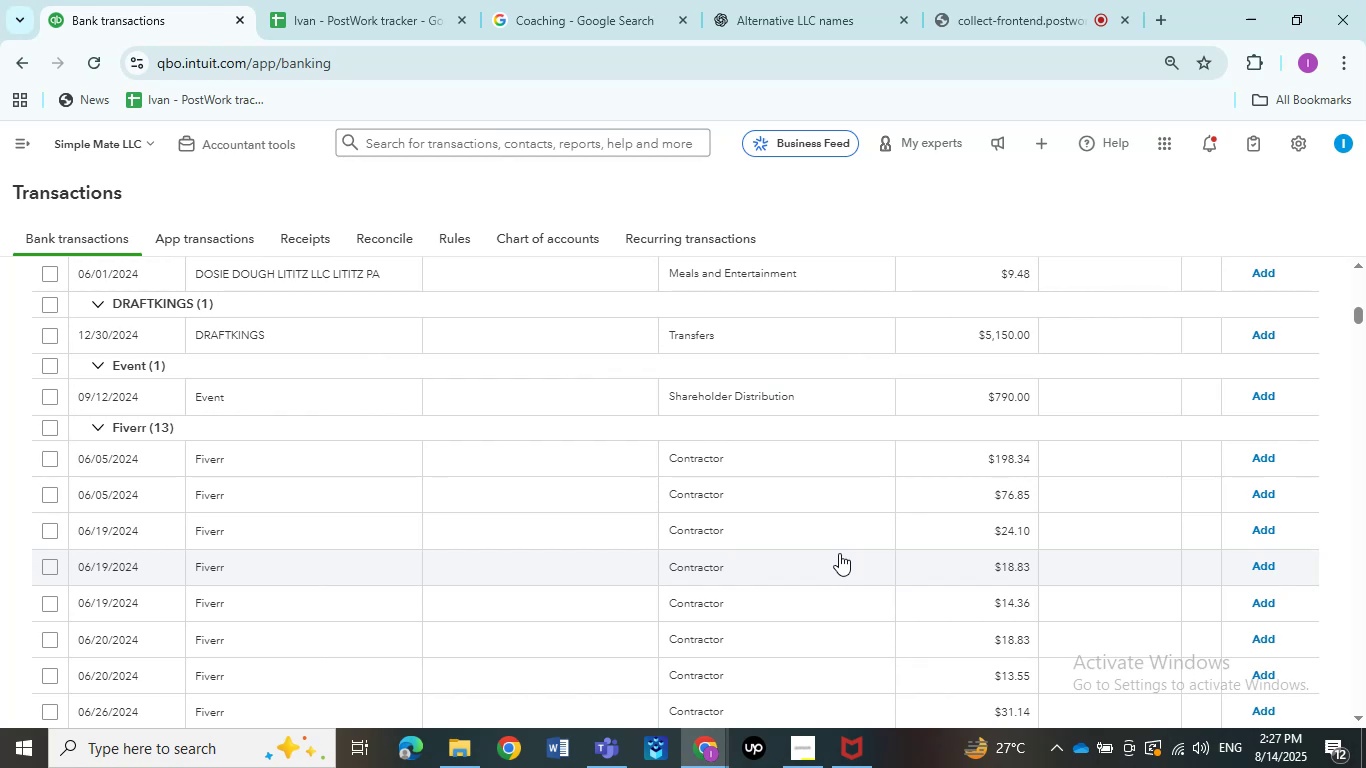 
wait(29.37)
 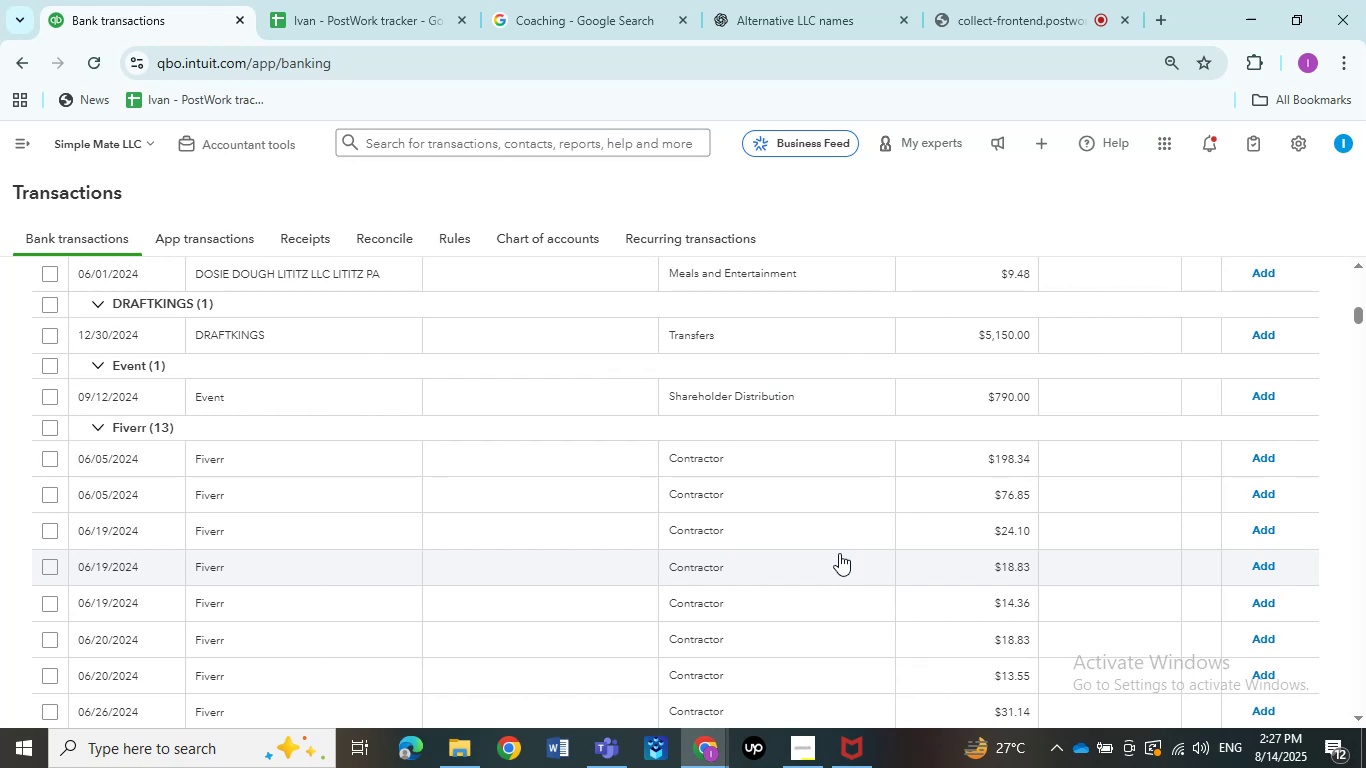 
scroll: coordinate [298, 382], scroll_direction: up, amount: 3.0
 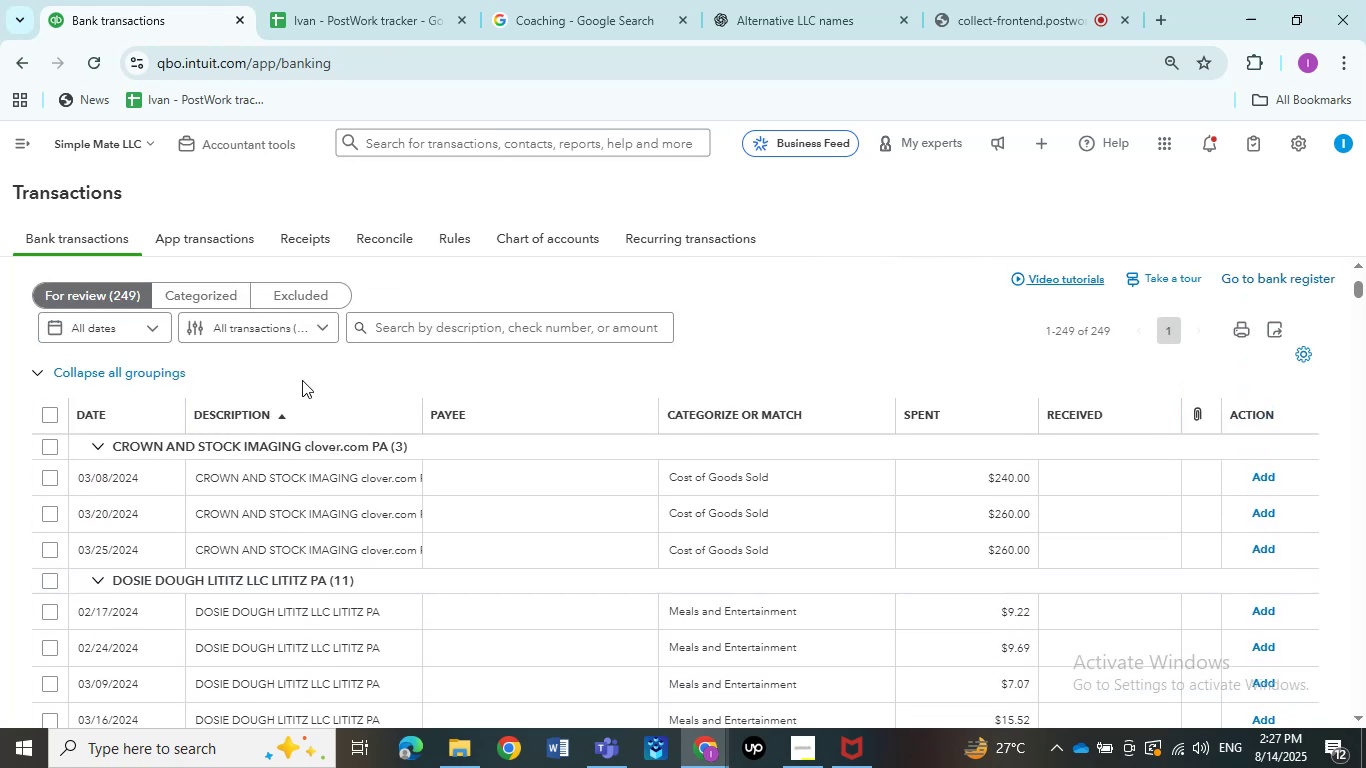 
wait(6.89)
 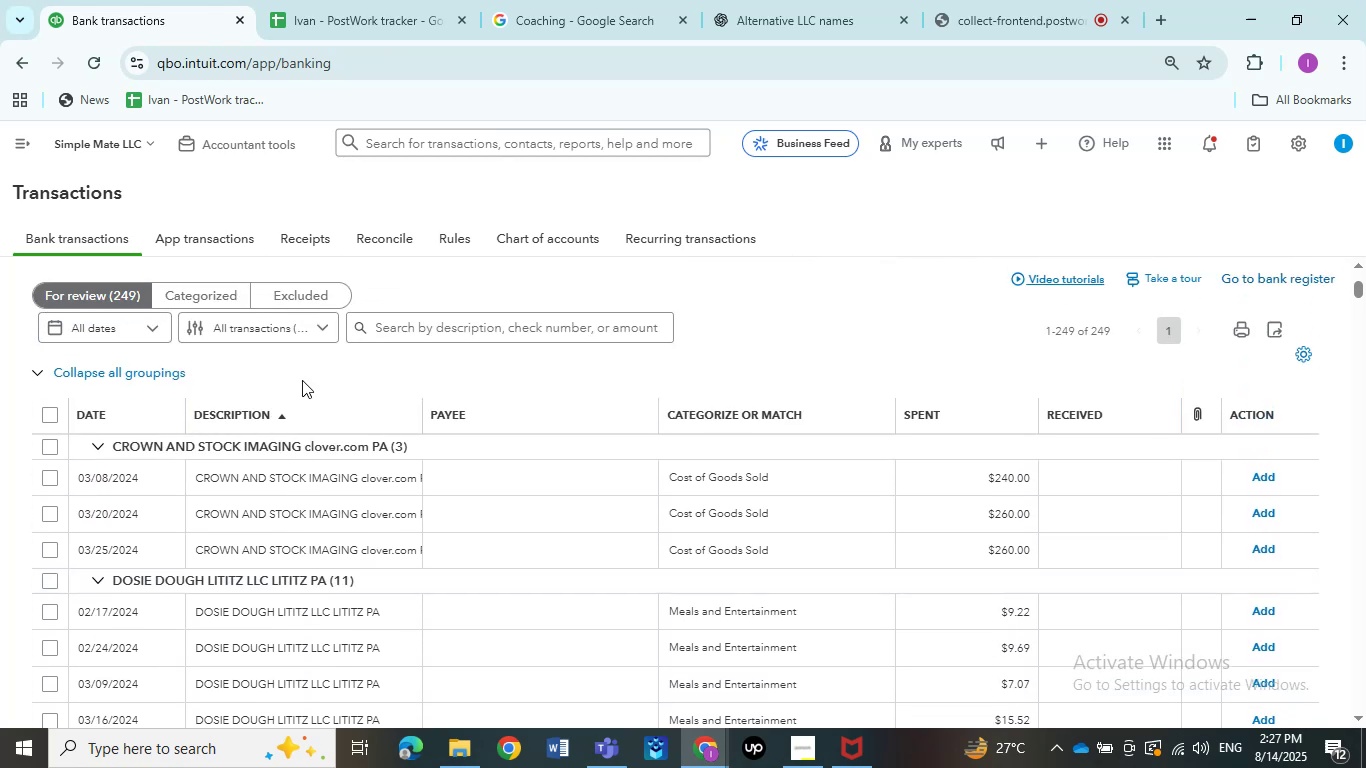 
left_click([285, 472])
 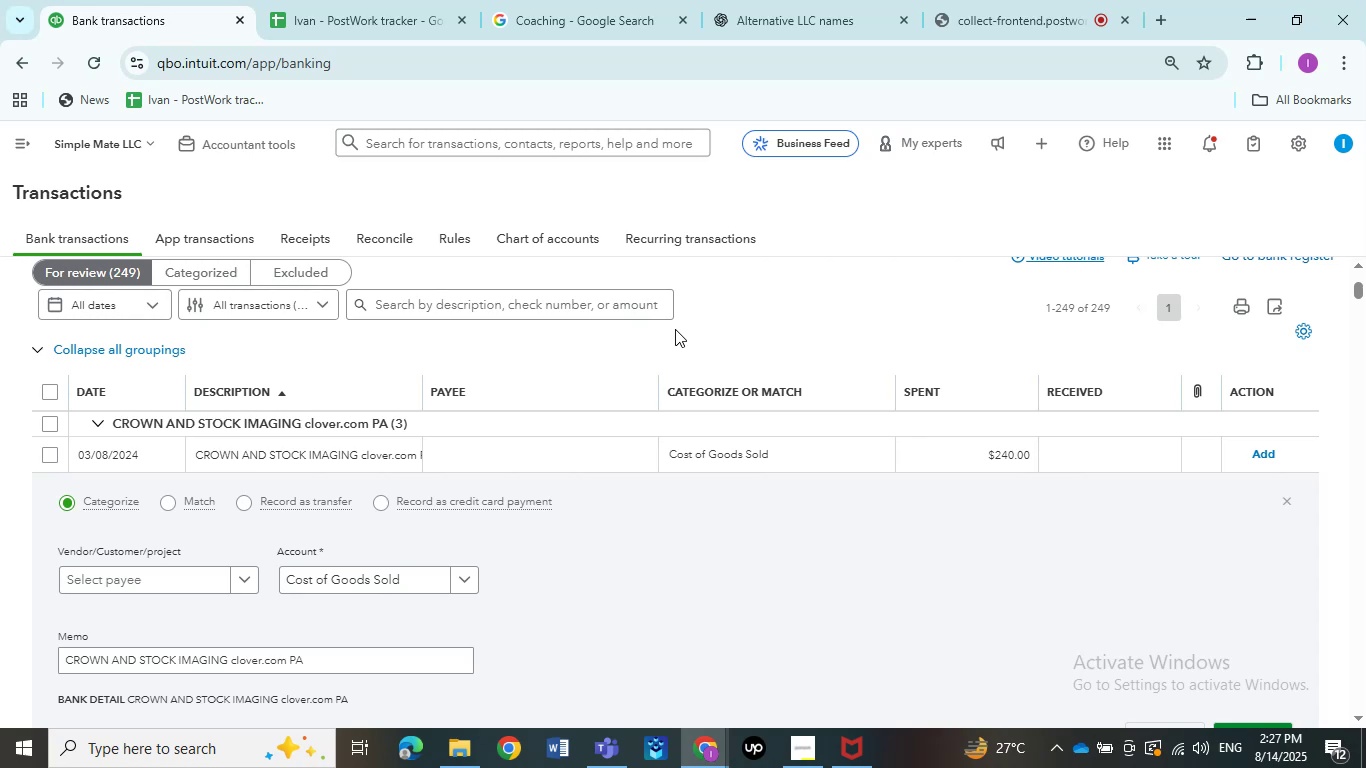 
wait(23.19)
 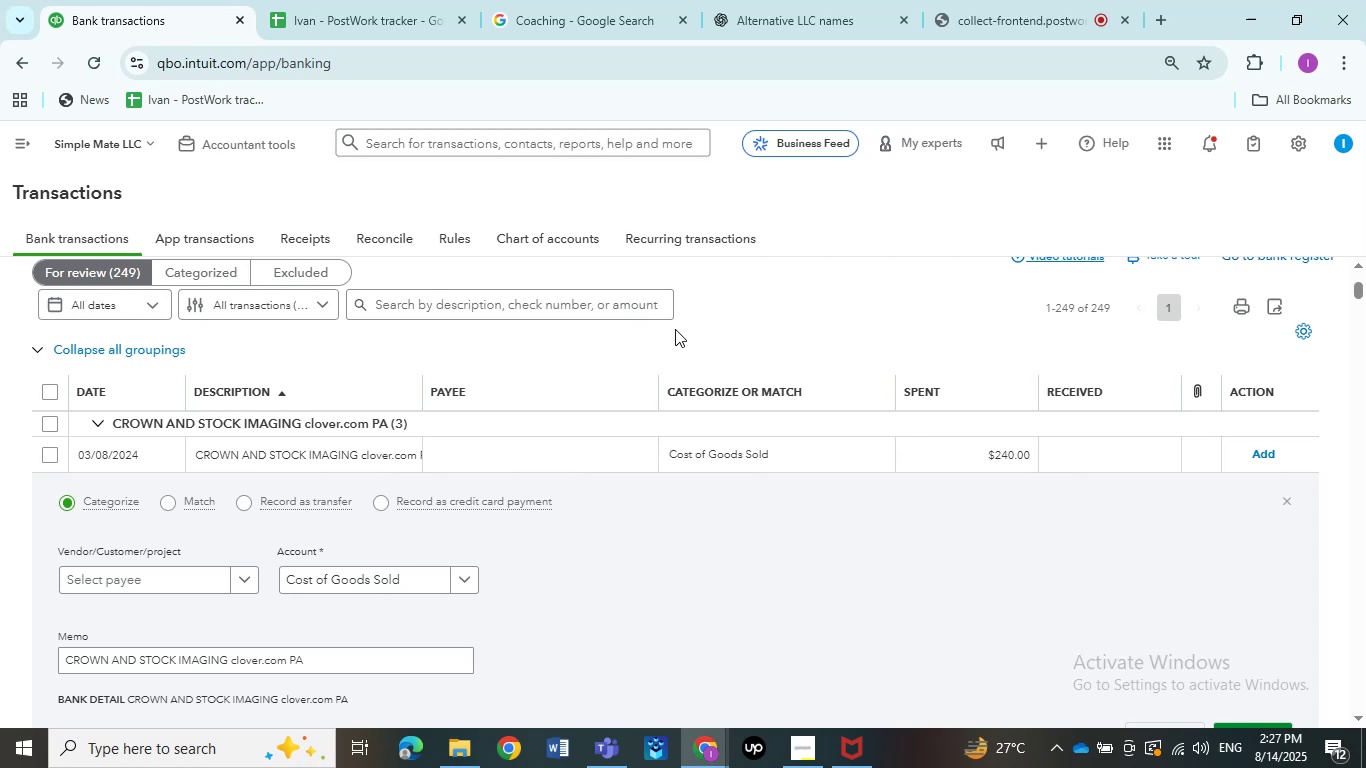 
left_click_drag(start_coordinate=[227, 662], to_coordinate=[39, 631])
 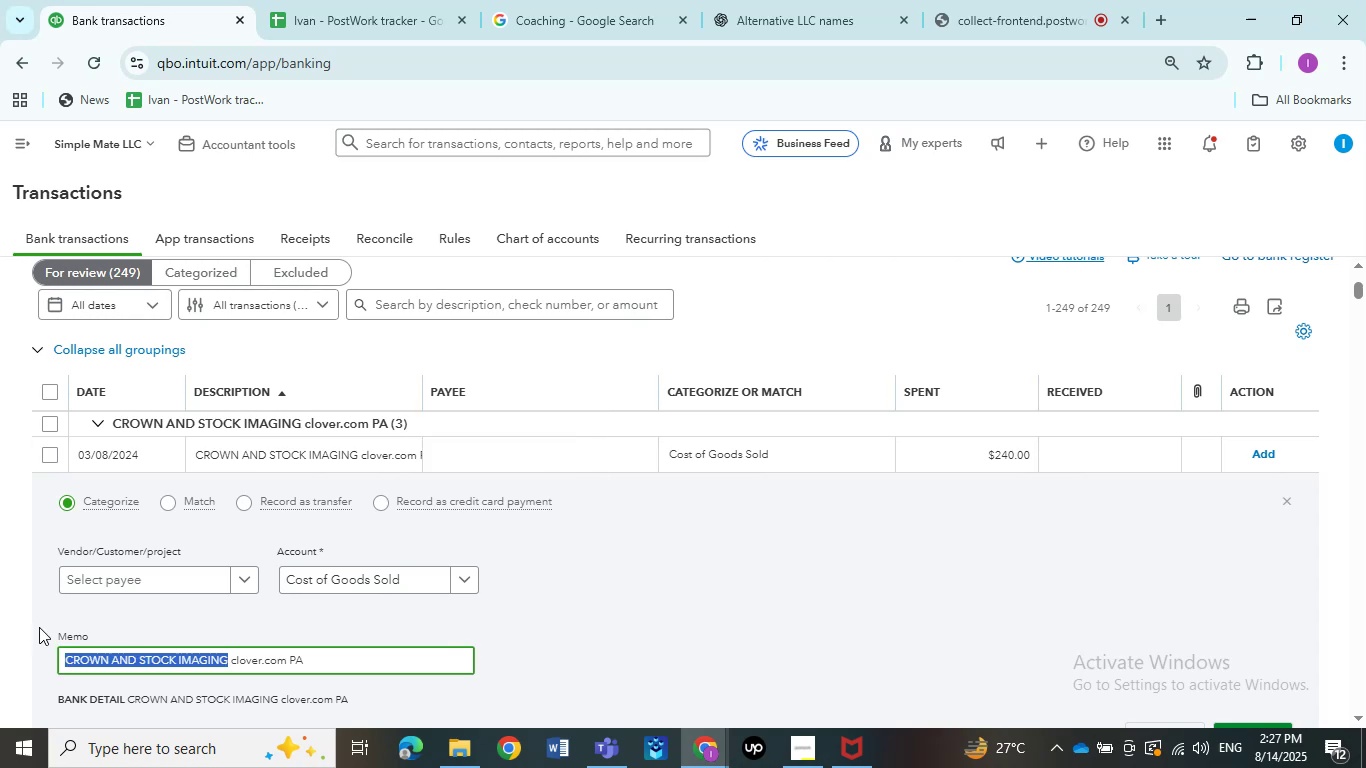 
key(Control+C)
 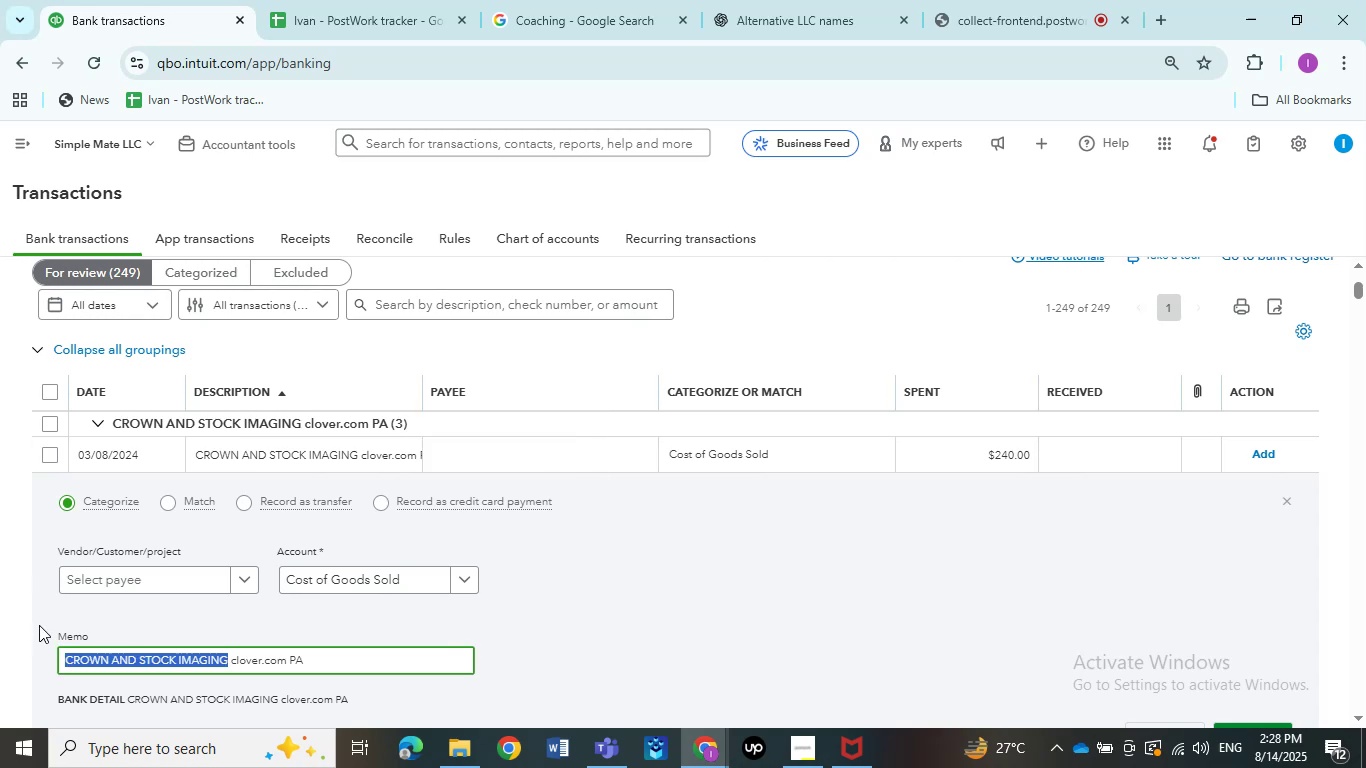 
key(Control+C)
 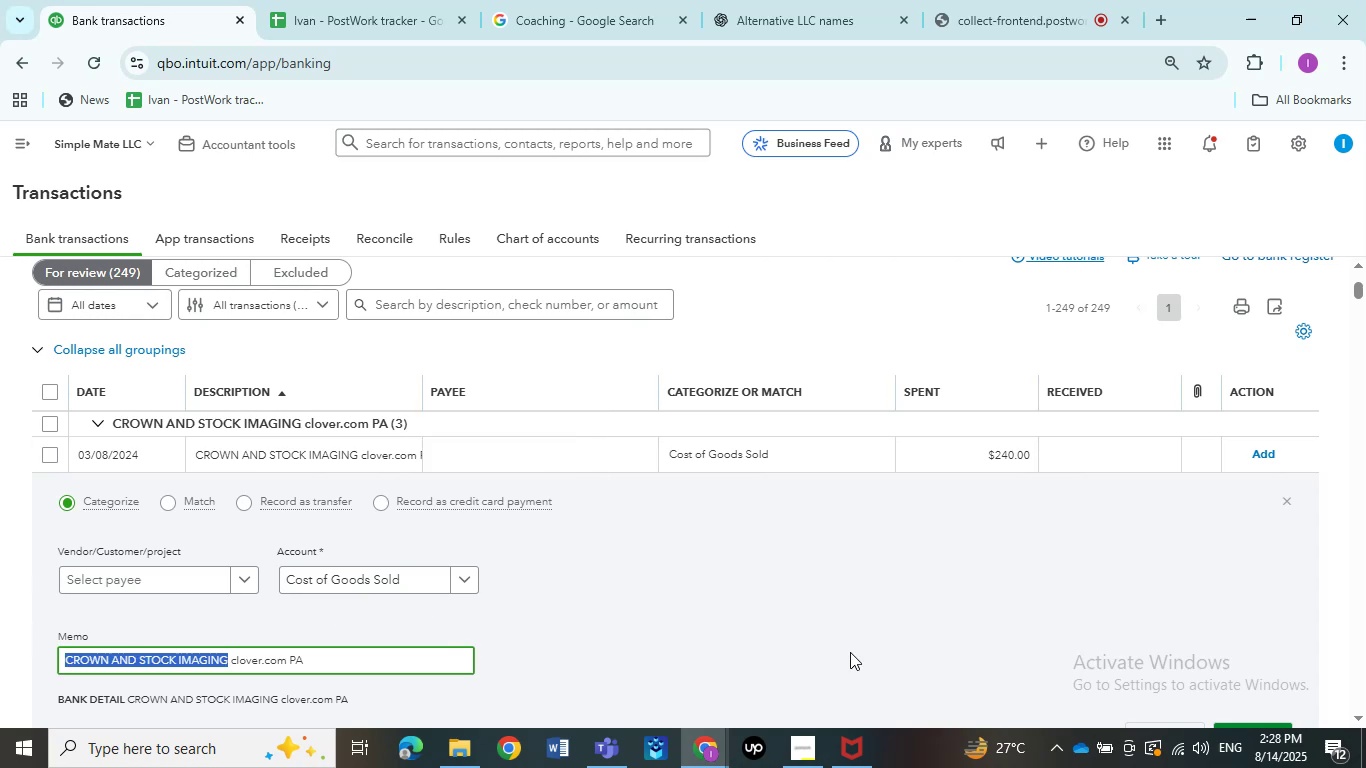 
left_click([858, 638])
 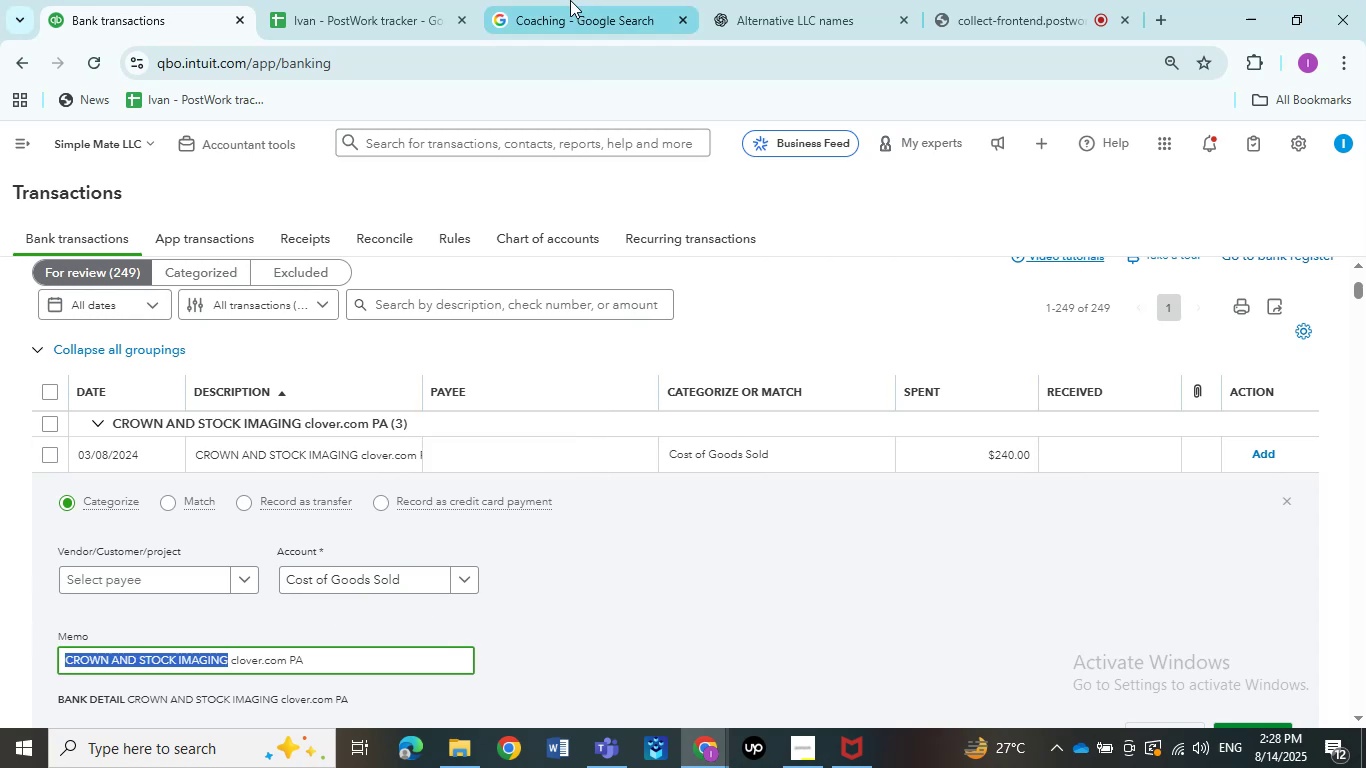 
double_click([570, 0])
 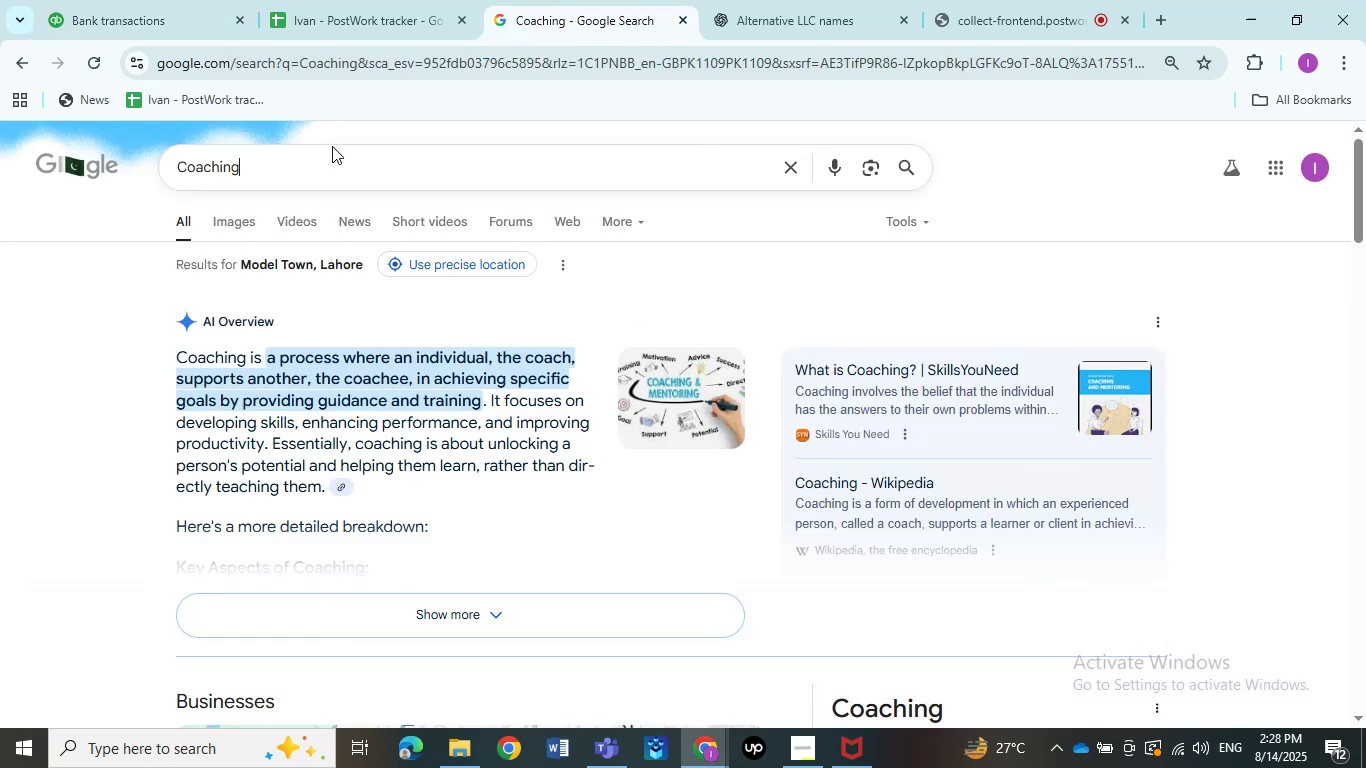 
left_click_drag(start_coordinate=[300, 170], to_coordinate=[0, 96])
 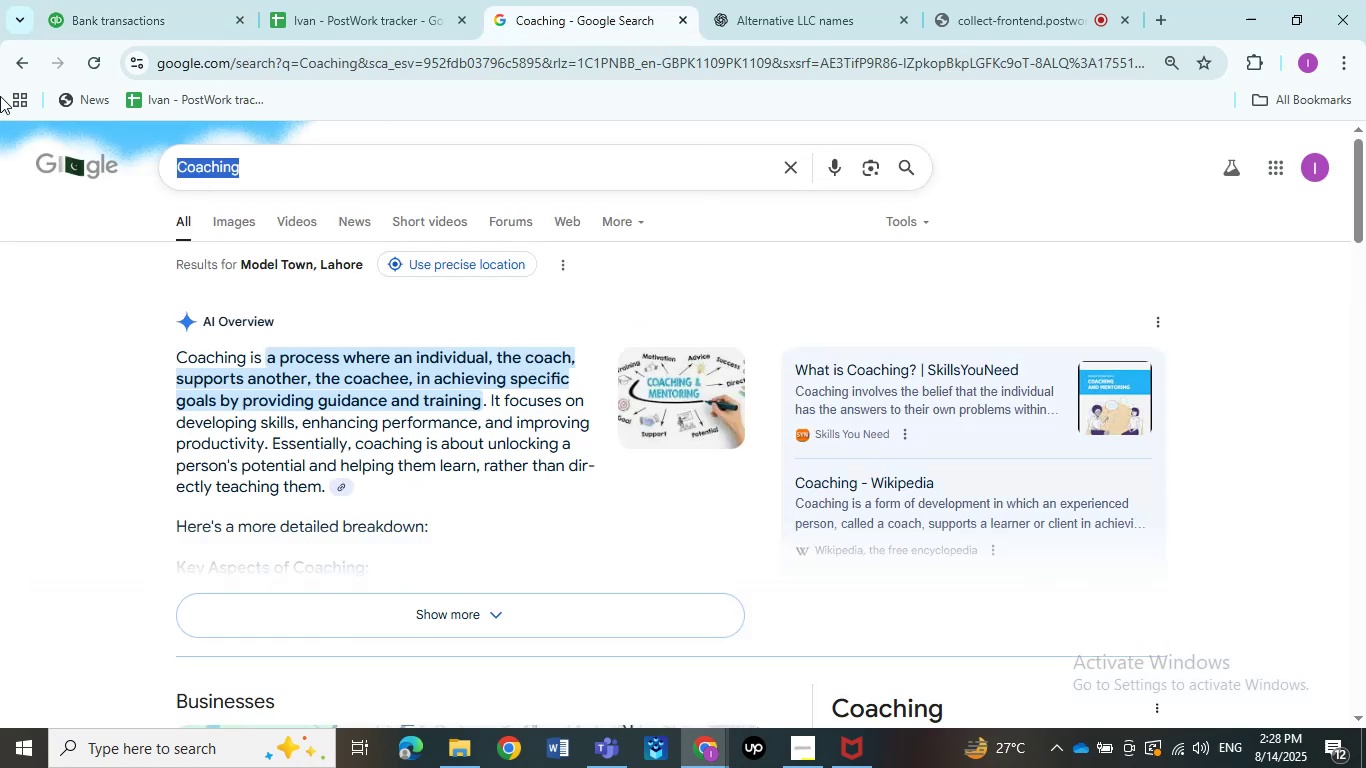 
key(Control+V)
 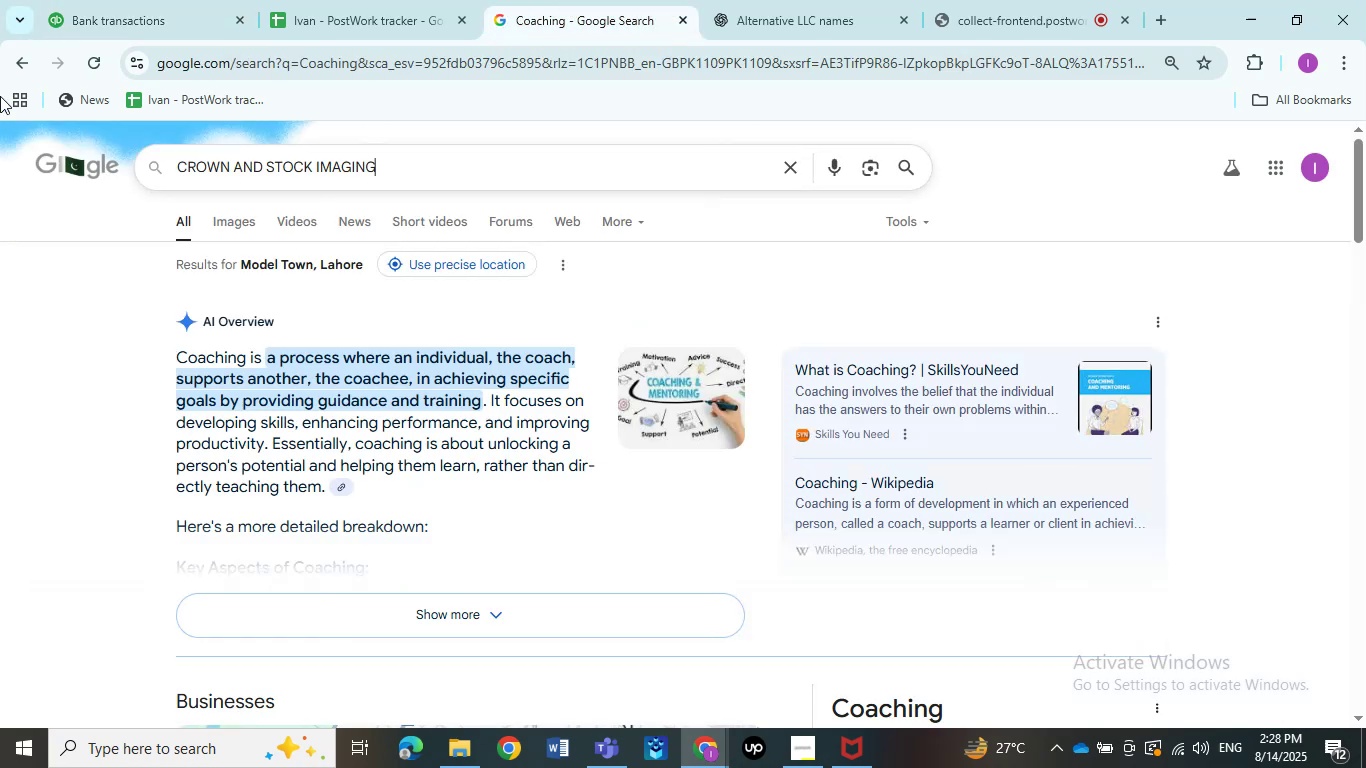 
key(NumpadEnter)
 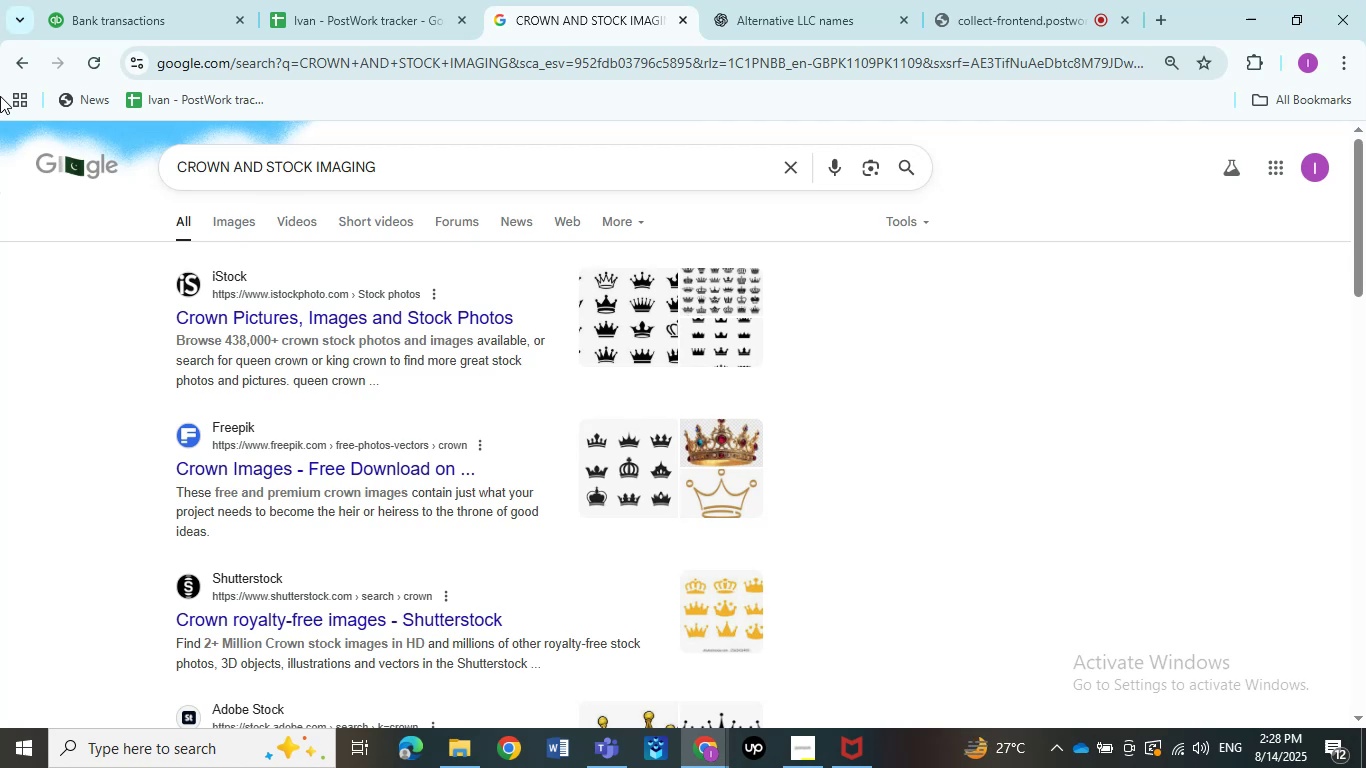 
wait(15.85)
 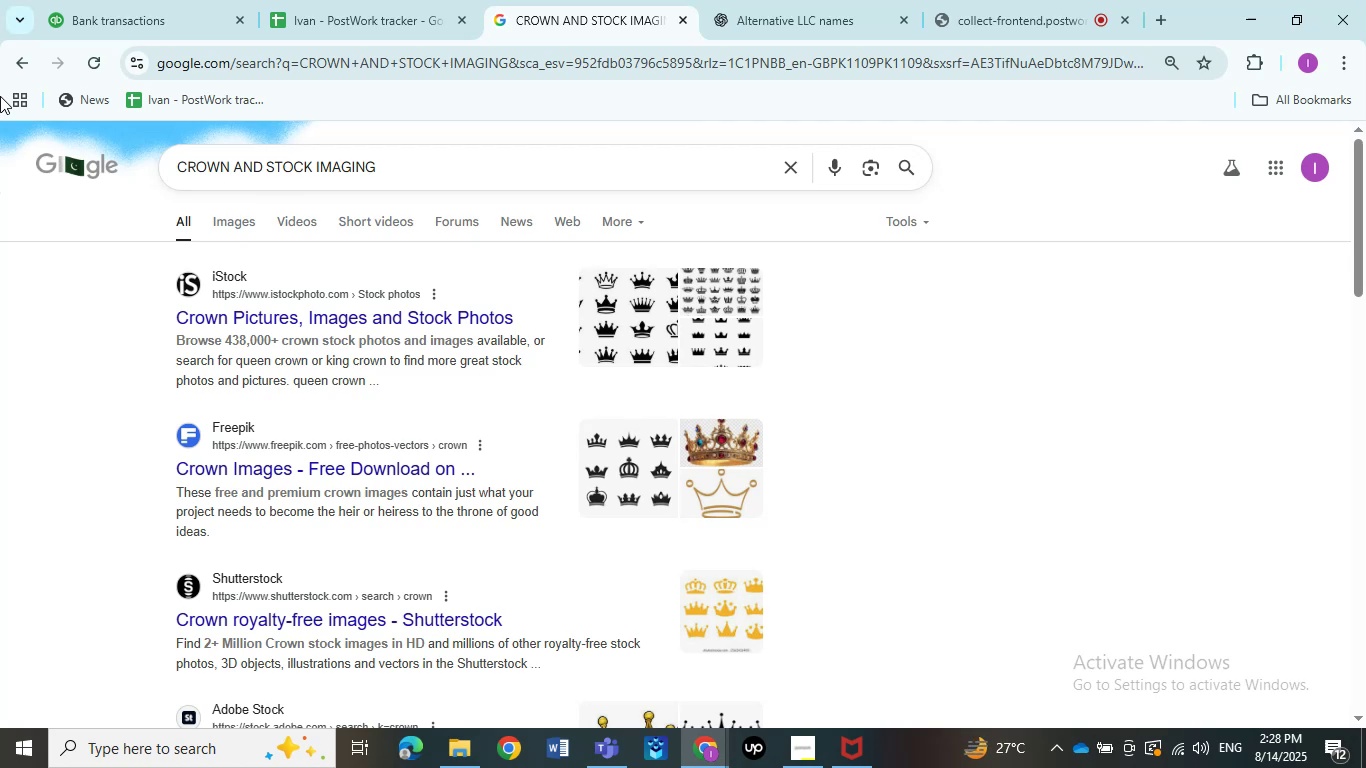 
left_click([107, 0])
 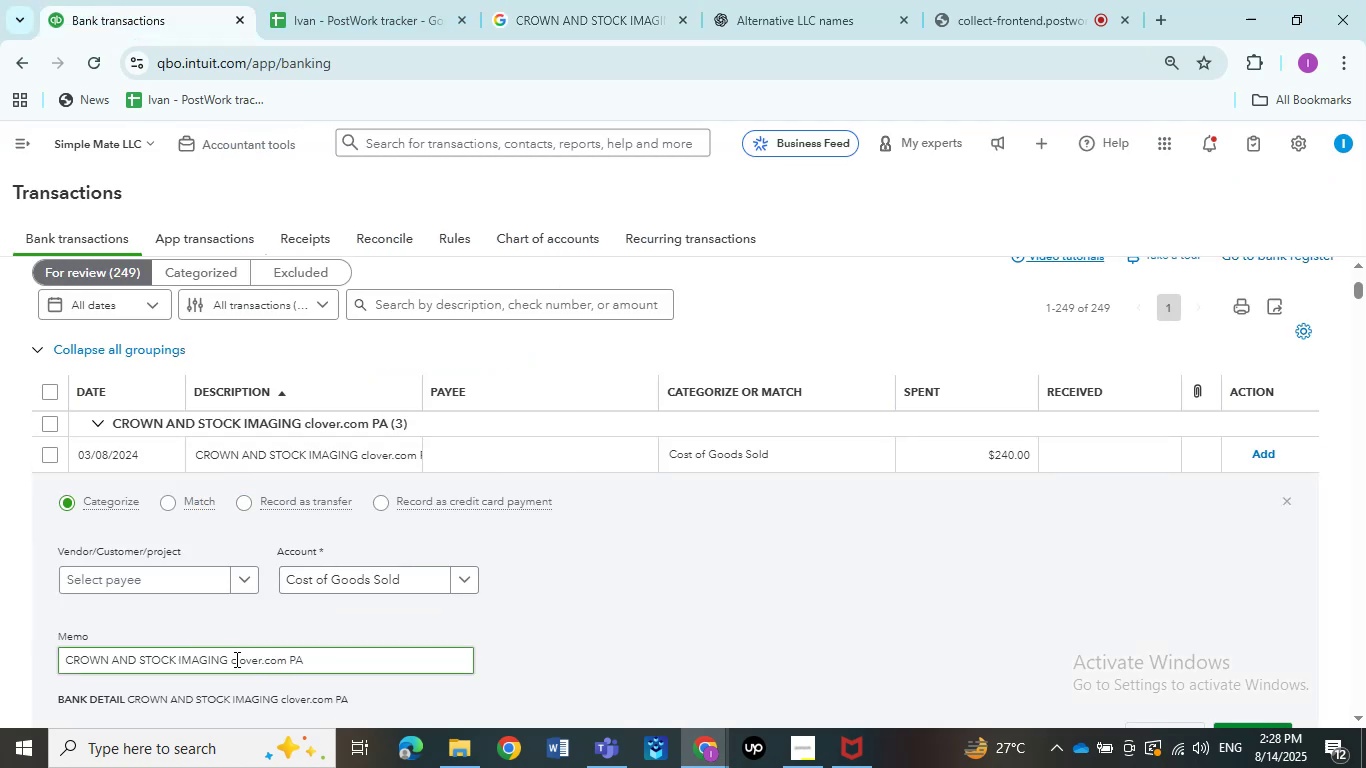 
left_click_drag(start_coordinate=[229, 657], to_coordinate=[39, 637])
 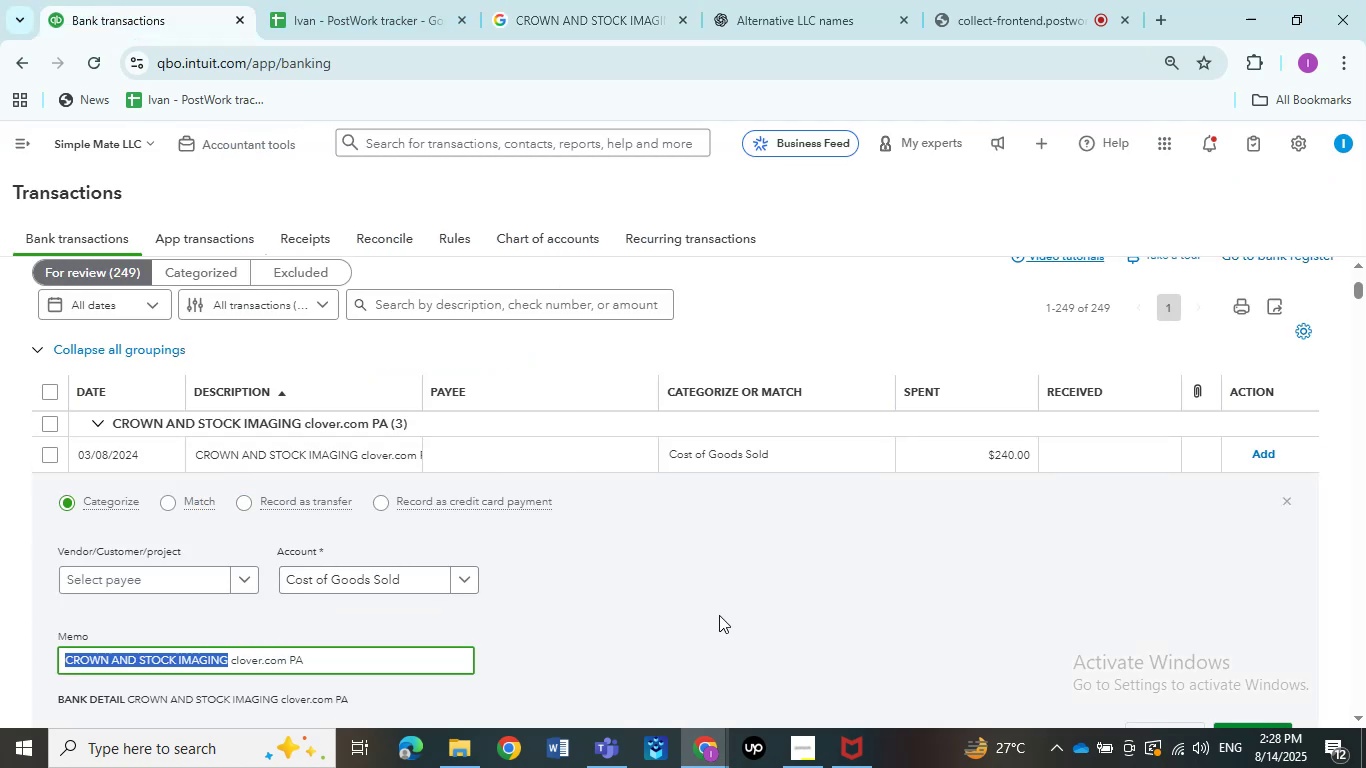 
key(Control+C)
 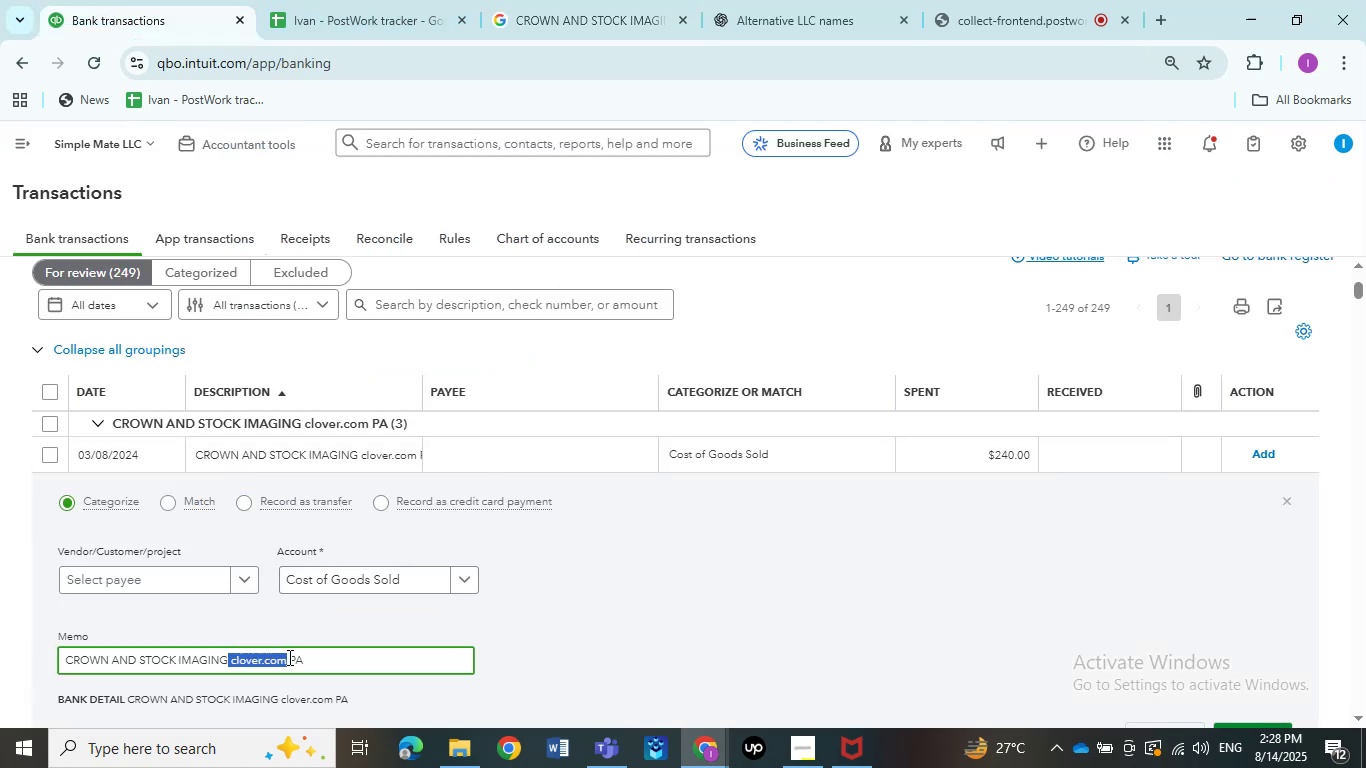 
key(Control+C)
 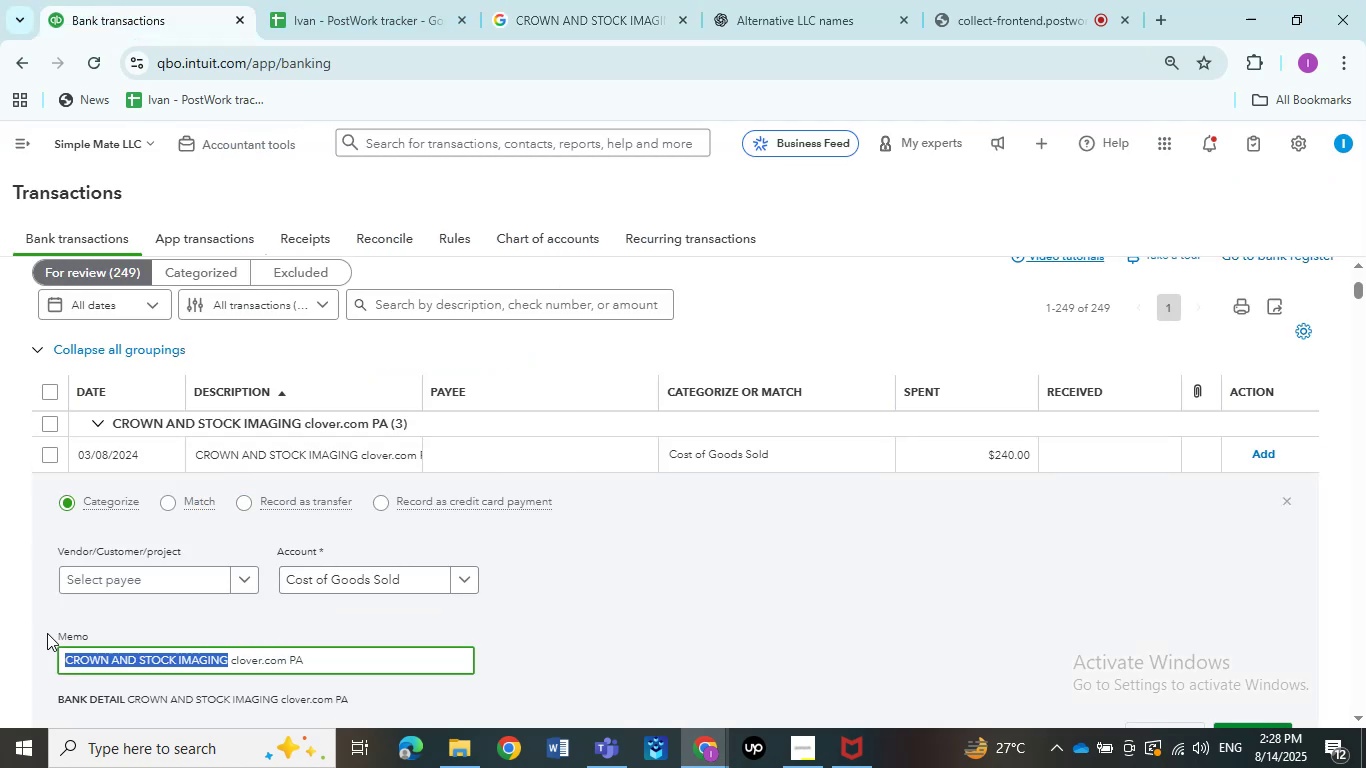 
left_click([719, 615])
 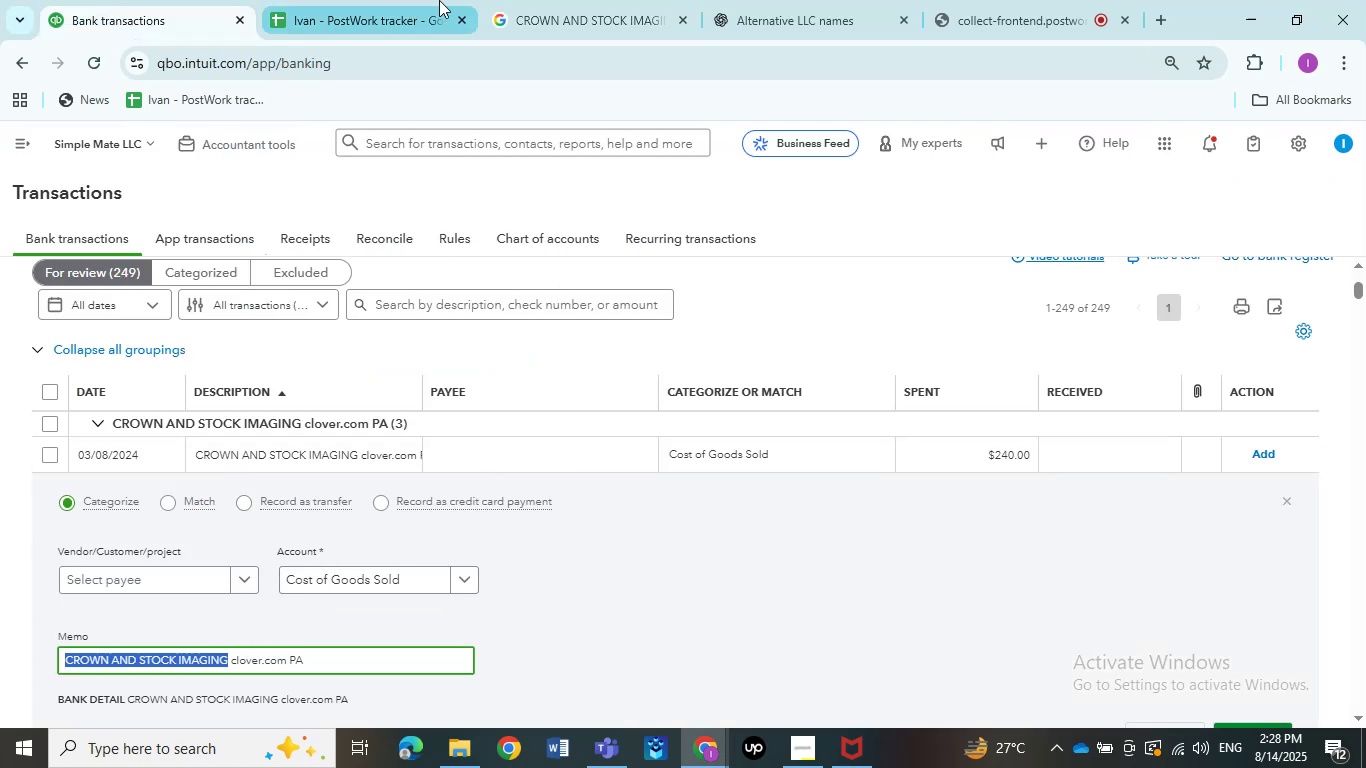 
left_click([563, 0])
 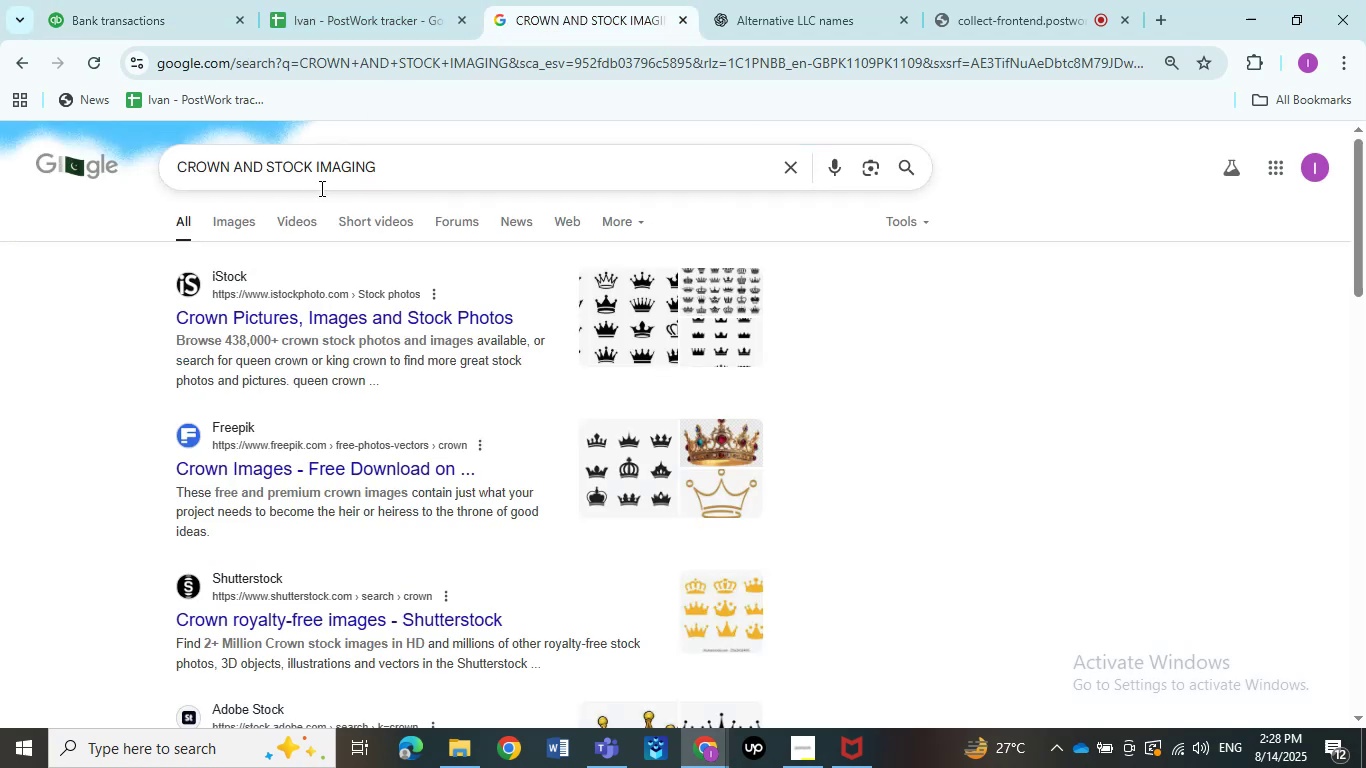 
left_click_drag(start_coordinate=[416, 188], to_coordinate=[0, 116])
 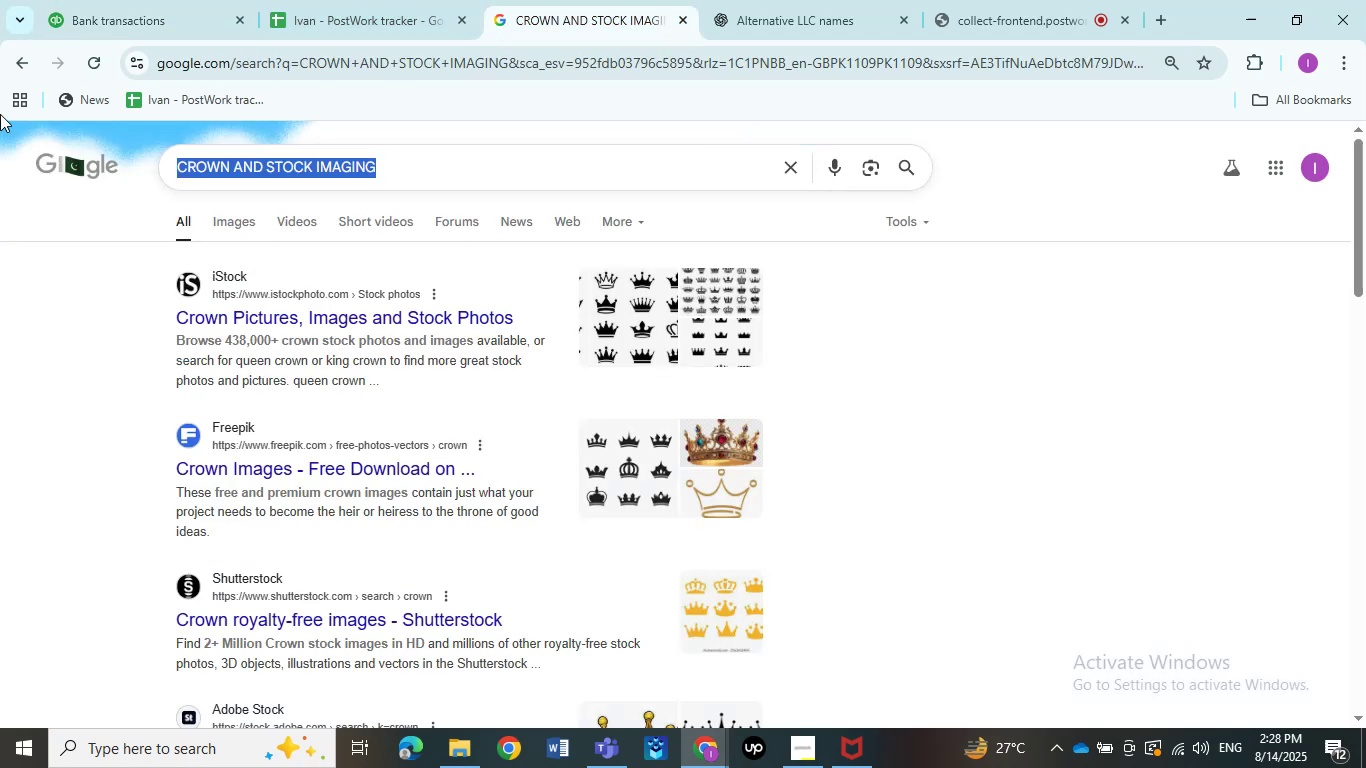 
key(Control+ControlLeft)
 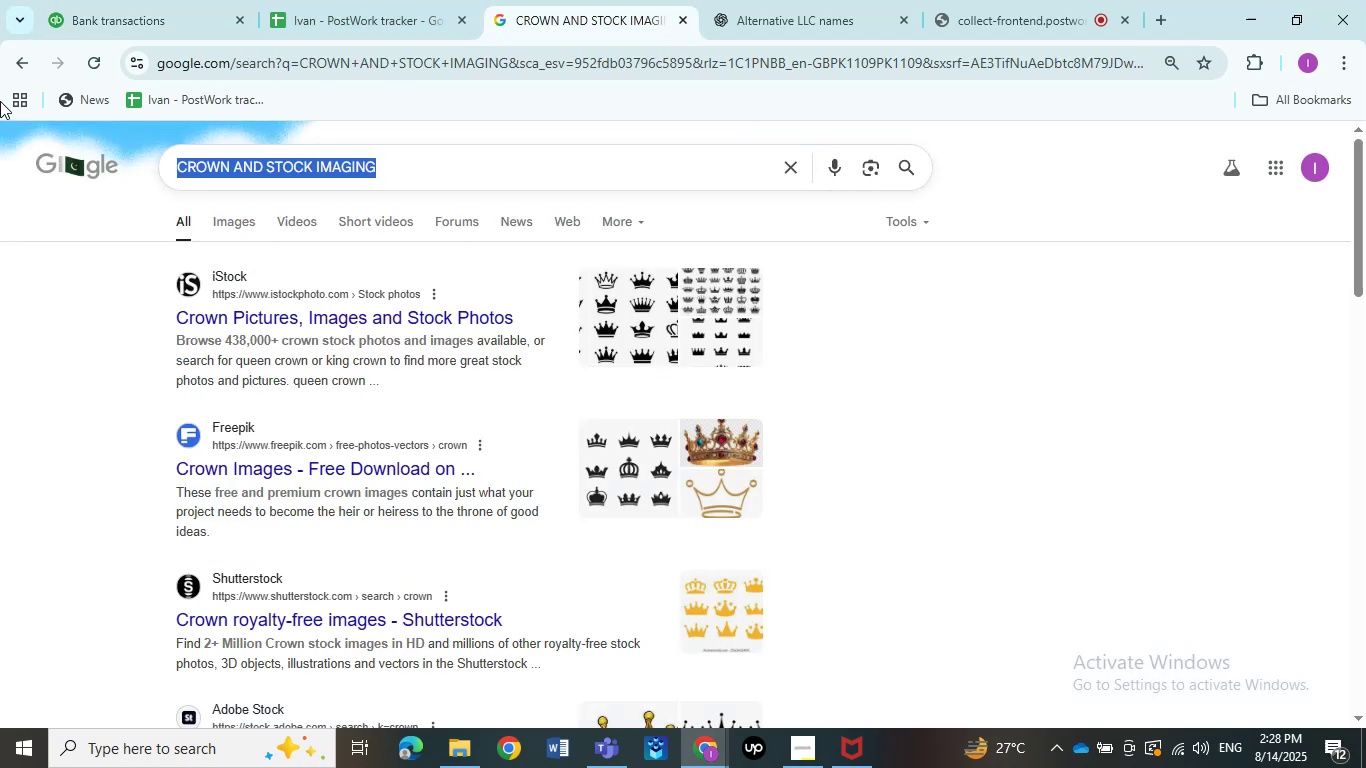 
key(Control+V)
 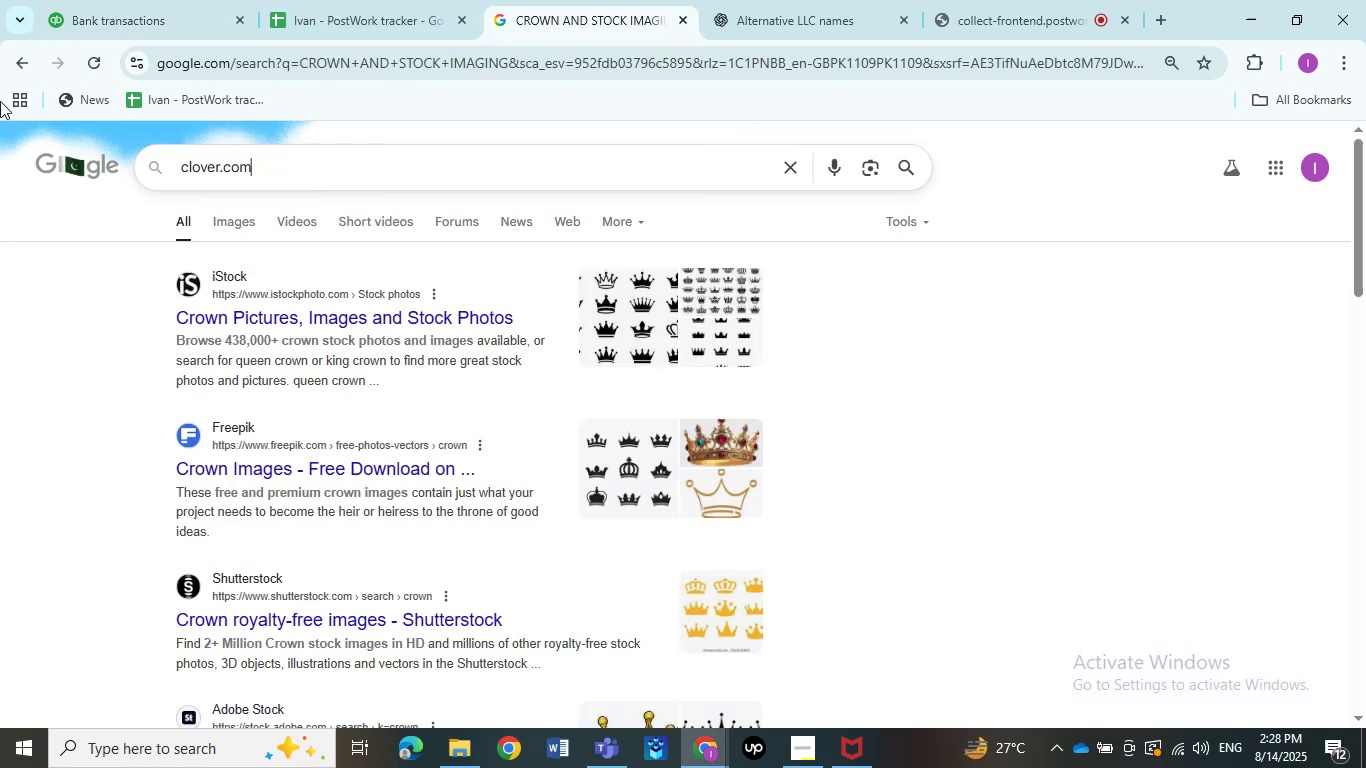 
key(NumpadEnter)
 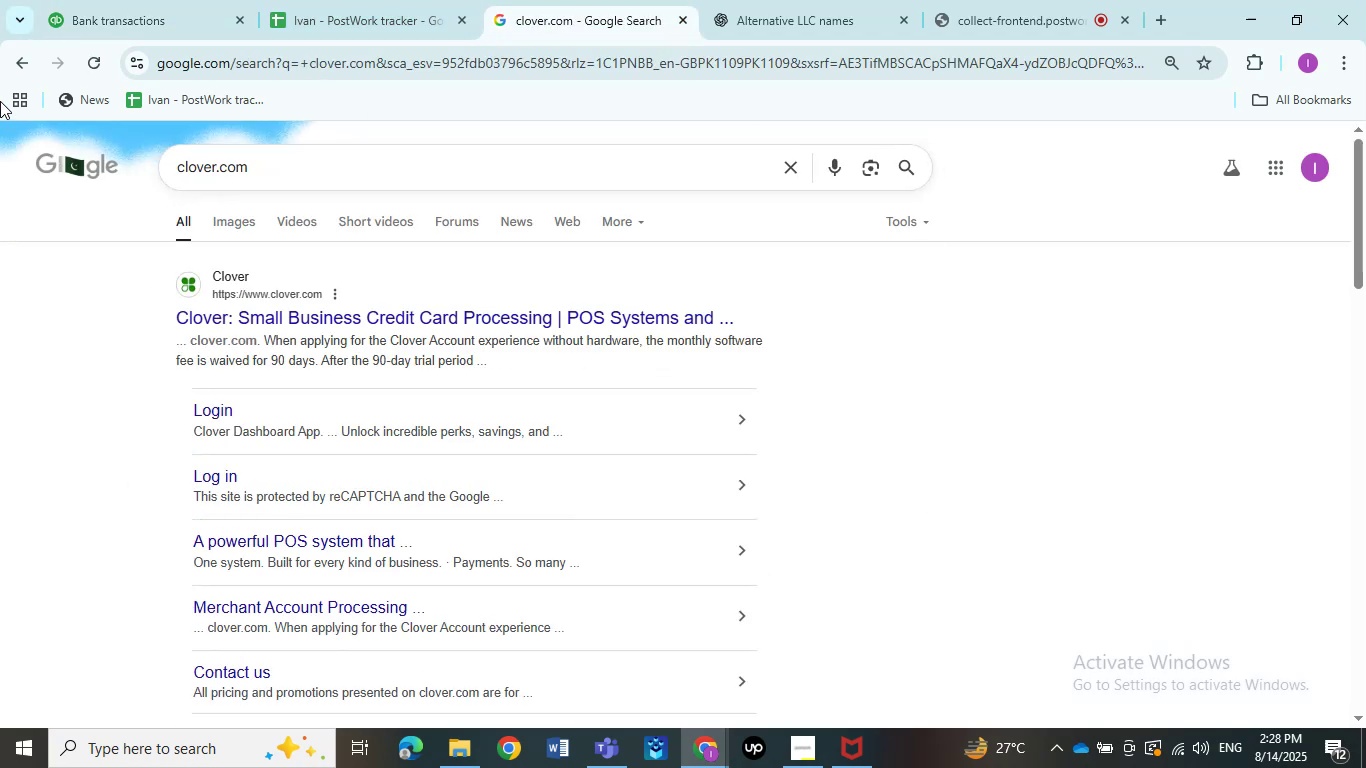 
mouse_move([70, 142])
 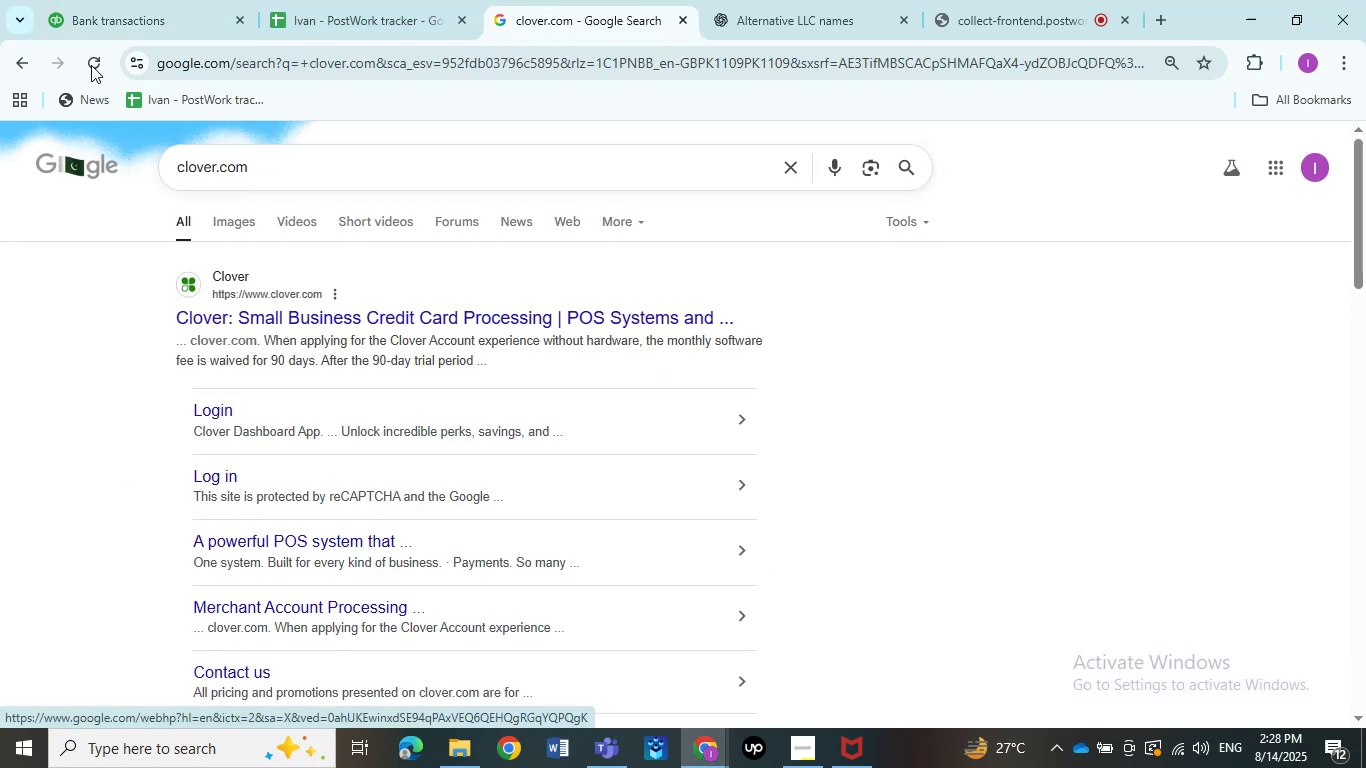 
mouse_move([111, 17])
 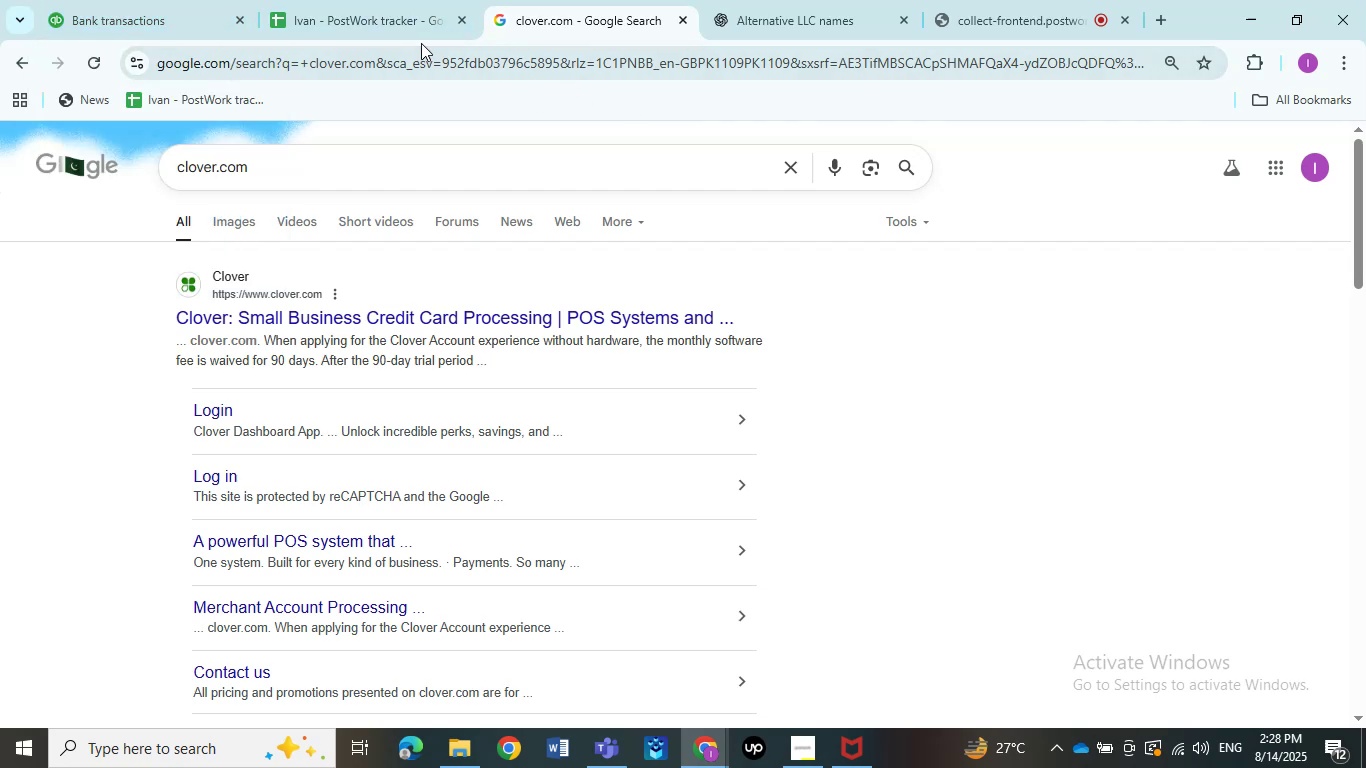 
left_click([412, 106])
 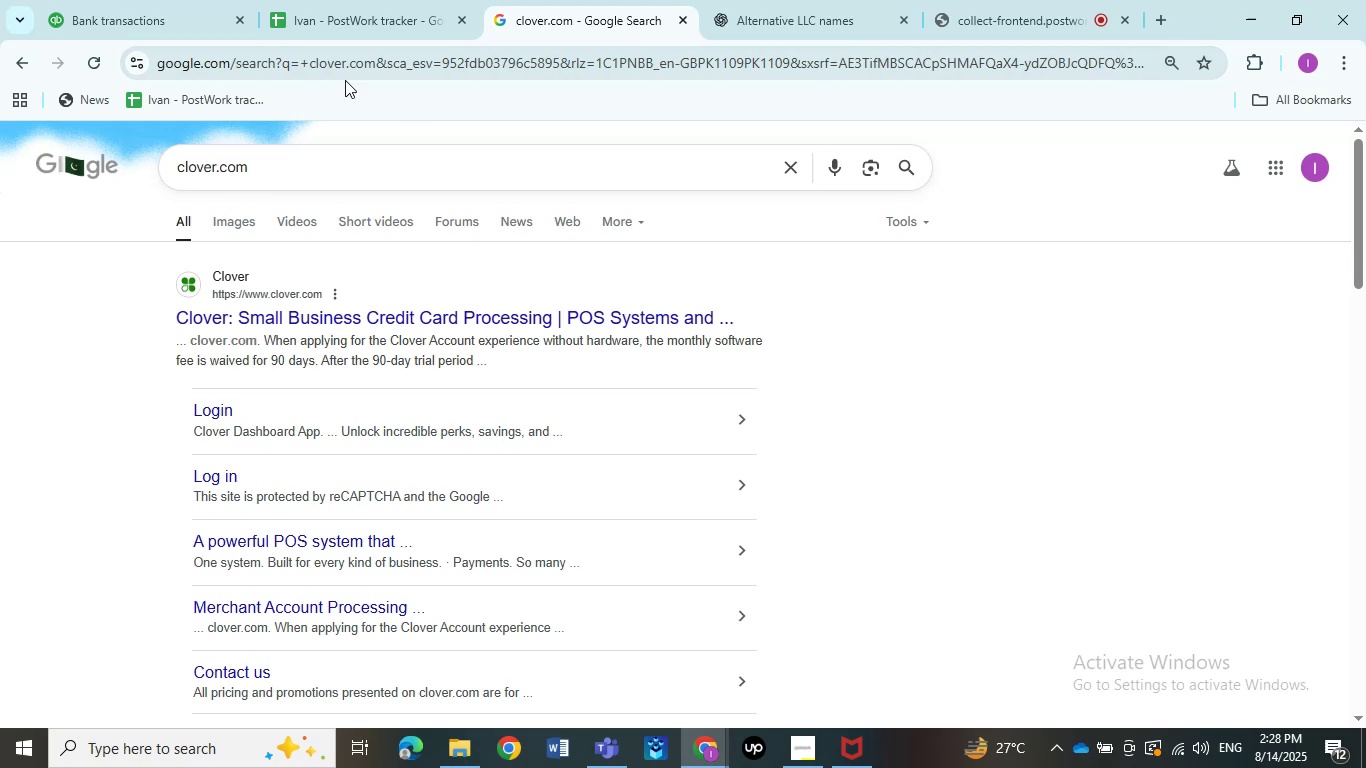 
left_click([112, 7])
 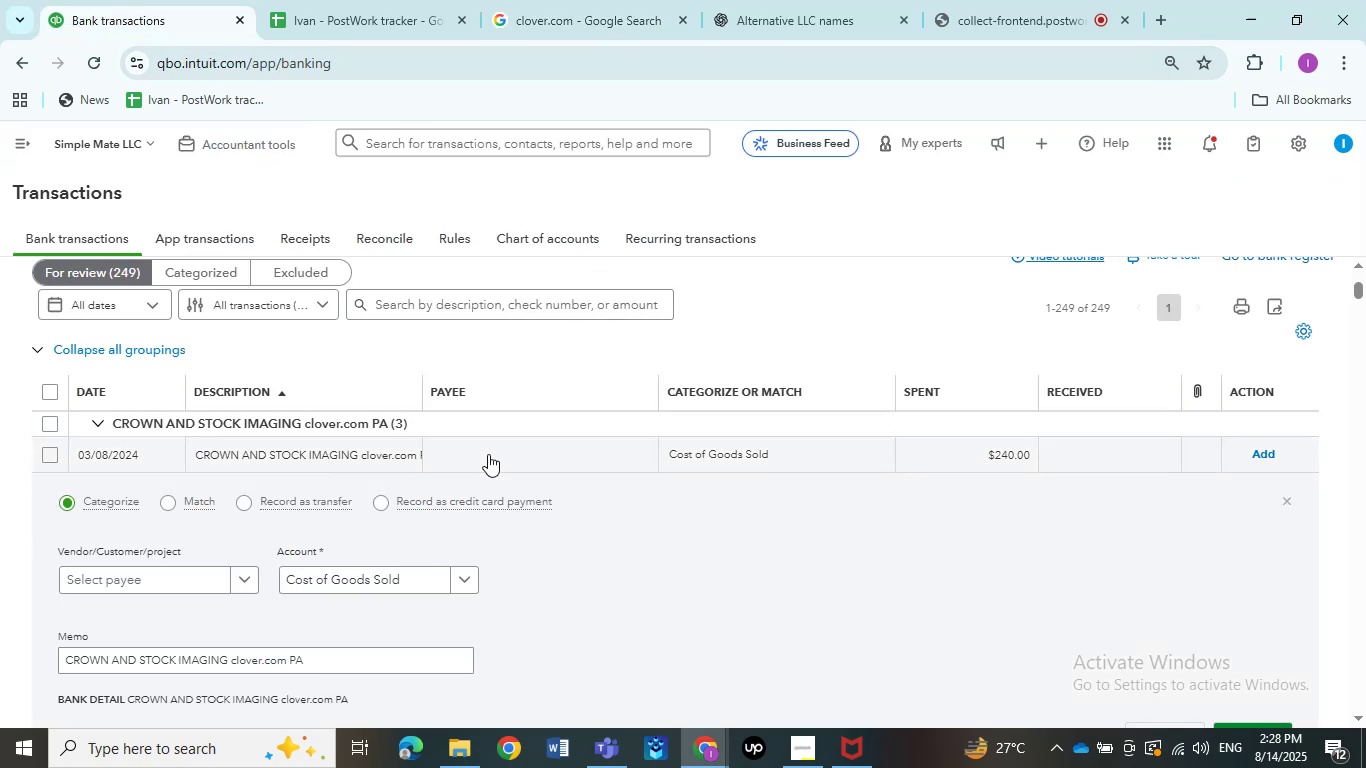 
left_click([488, 454])
 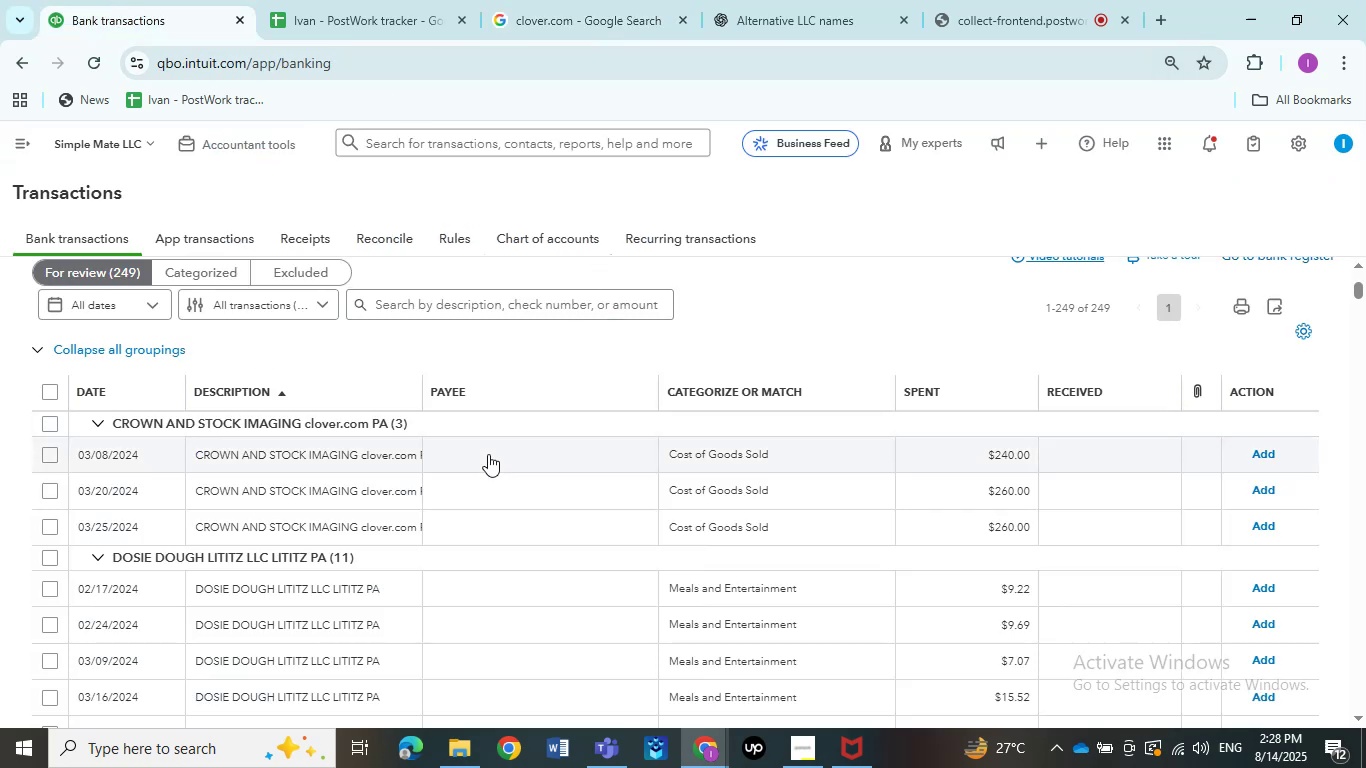 
left_click([525, 33])
 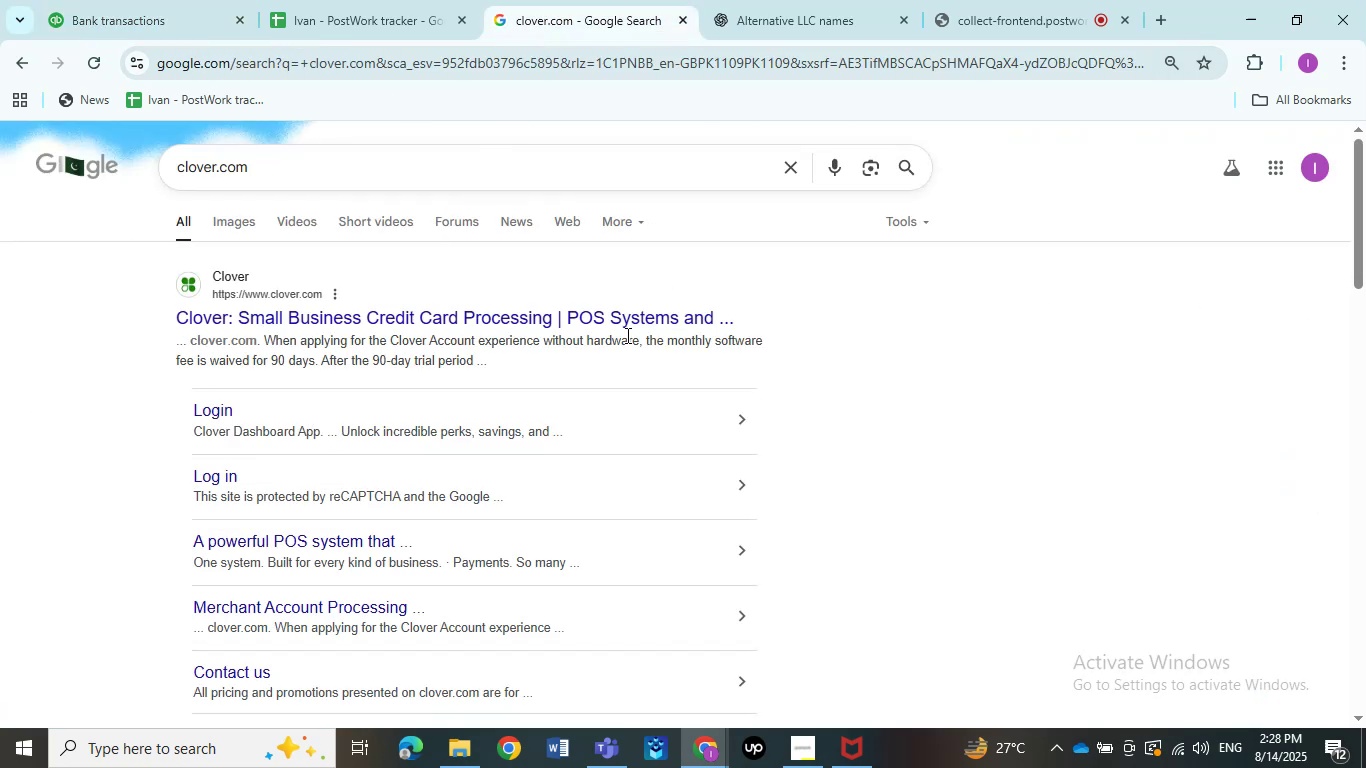 
left_click([144, 0])
 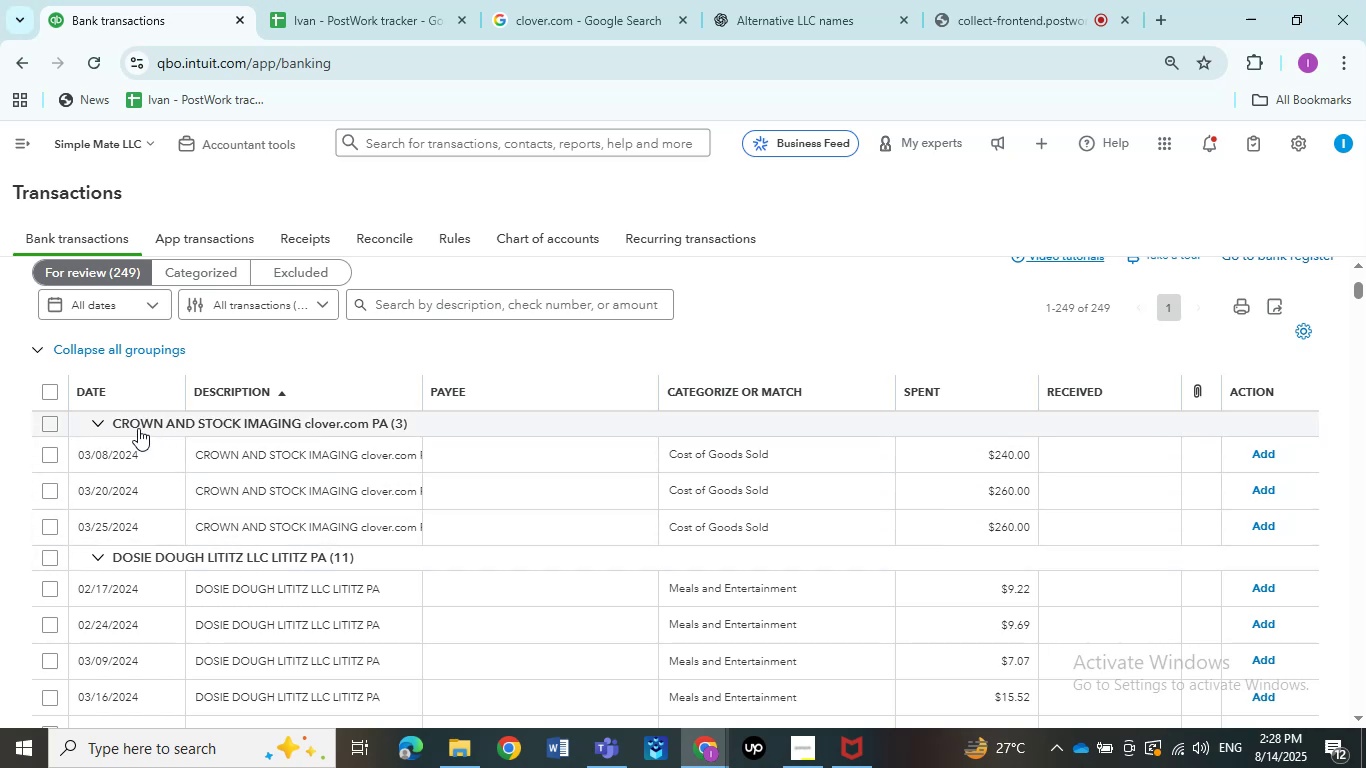 
left_click([47, 422])
 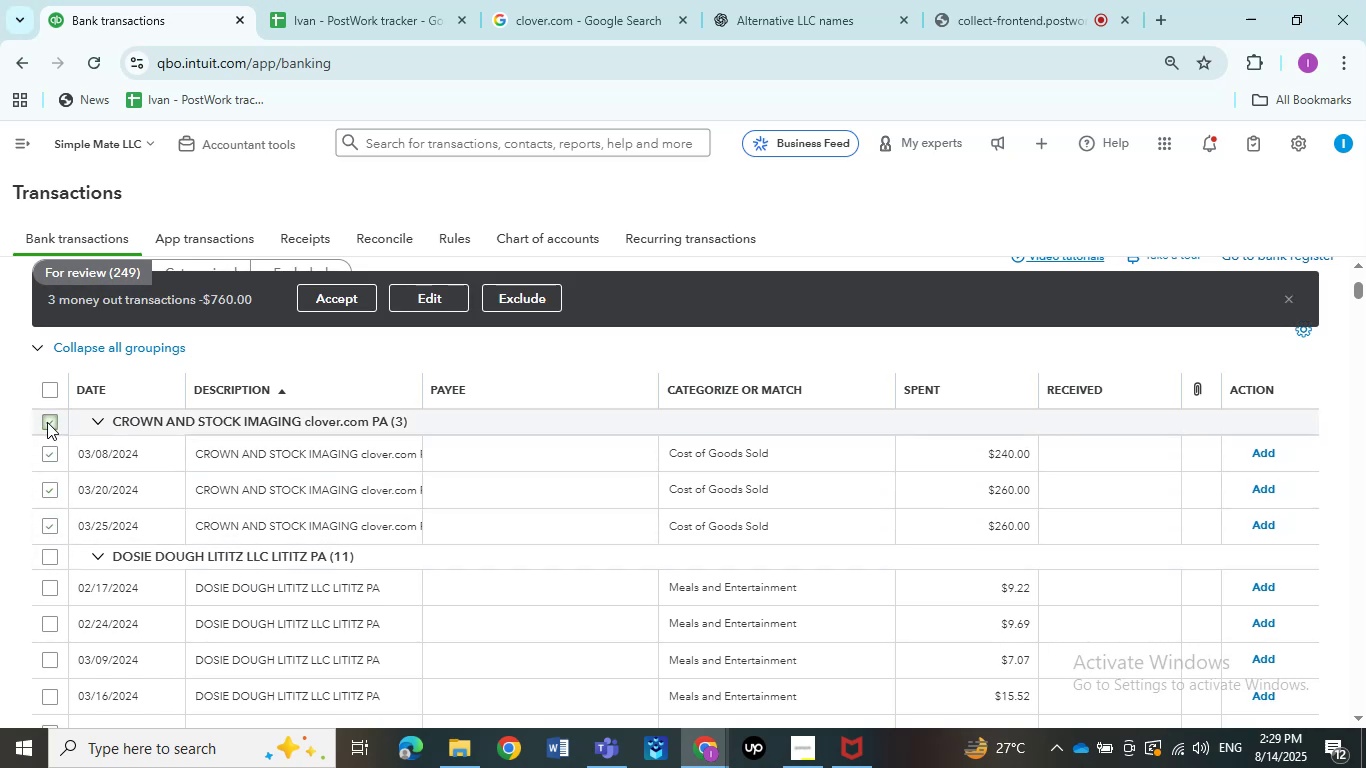 
wait(6.25)
 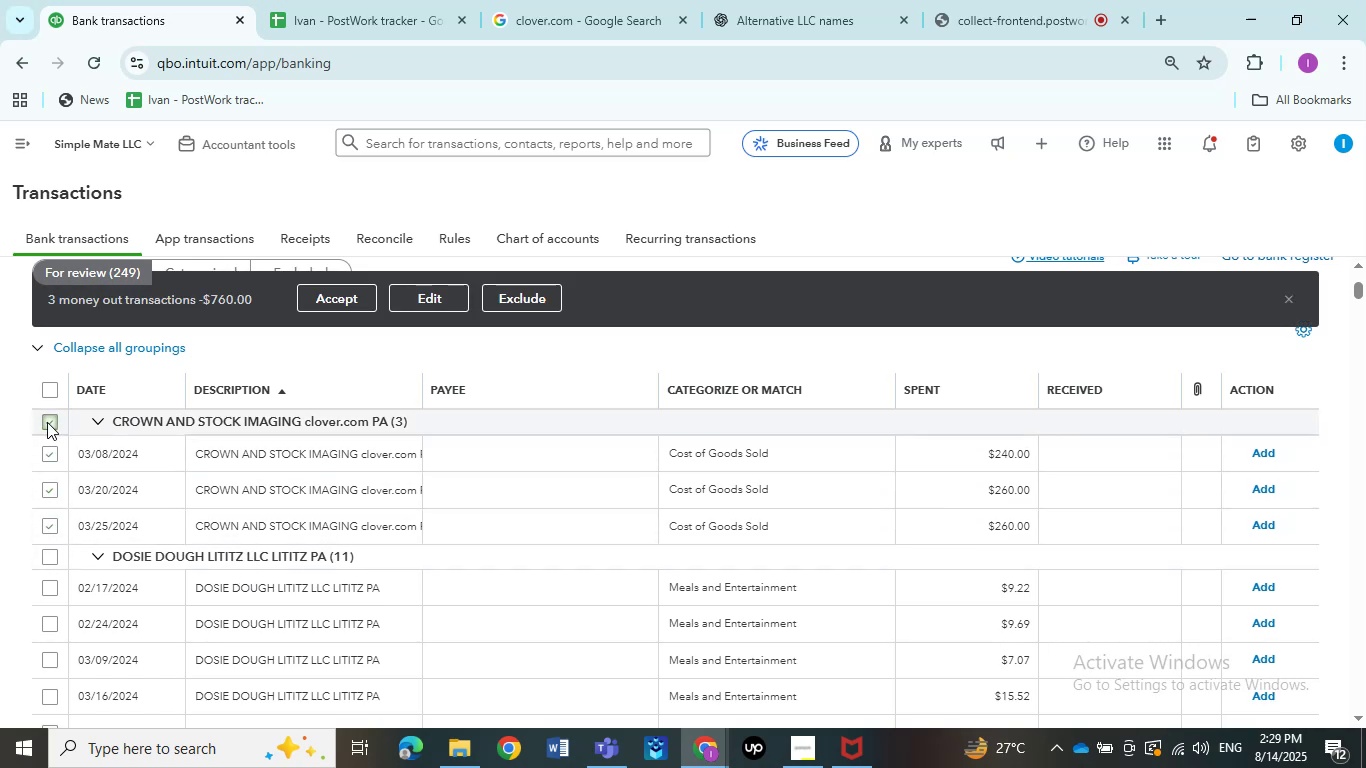 
left_click([448, 296])
 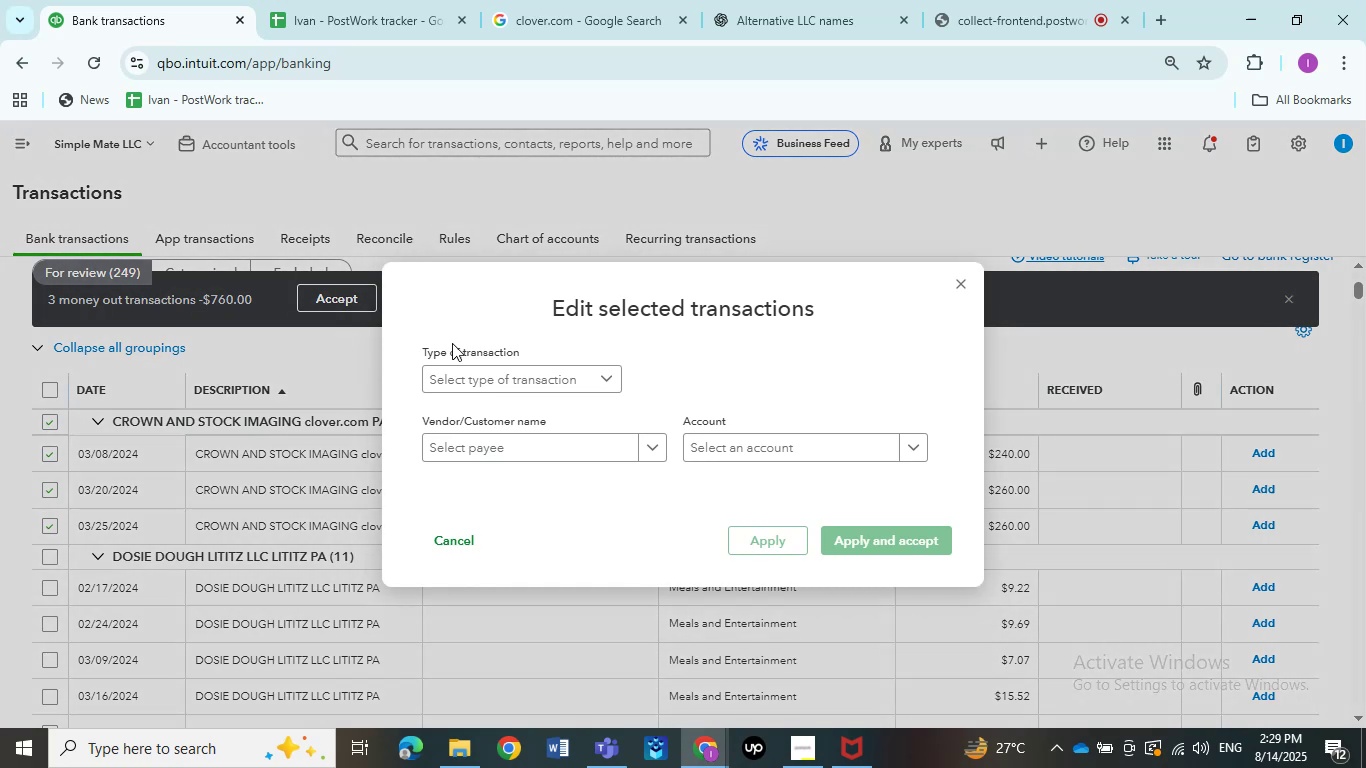 
double_click([531, 421])
 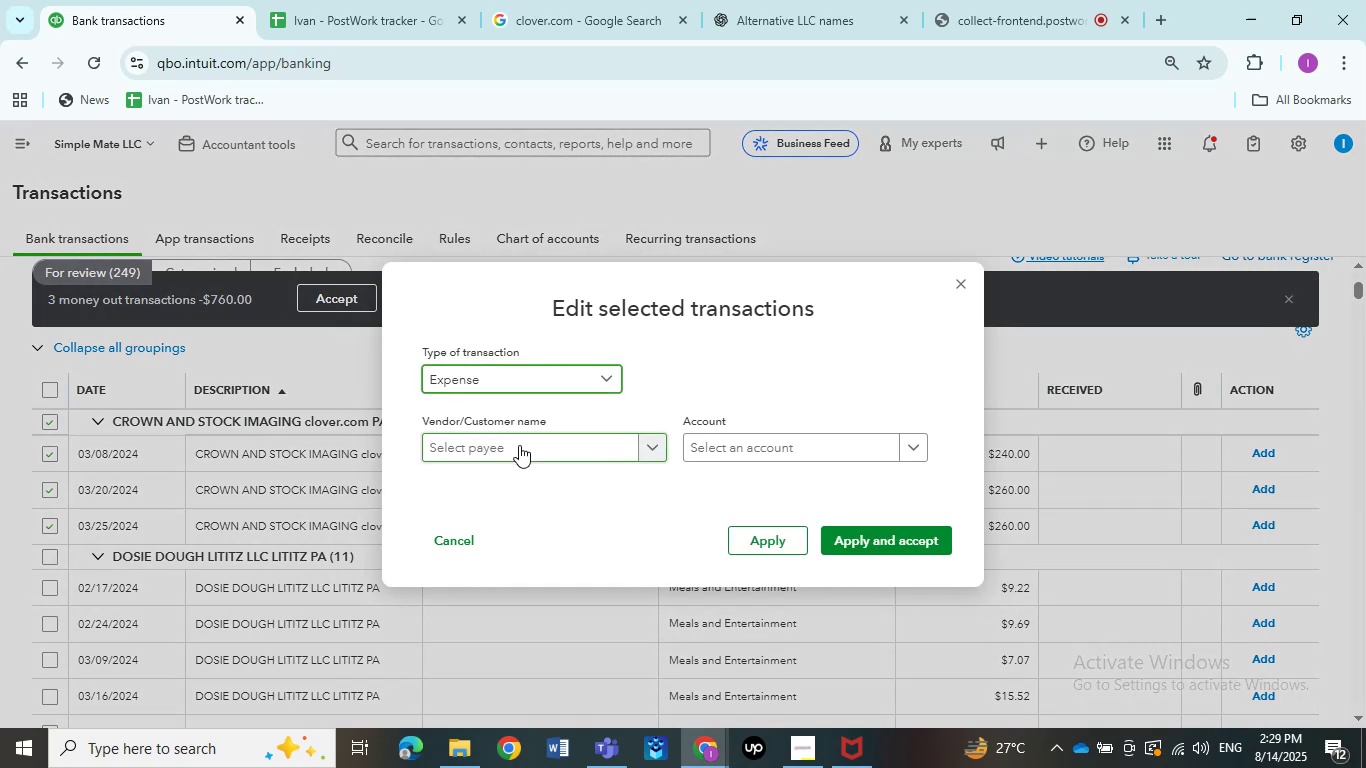 
left_click([519, 445])
 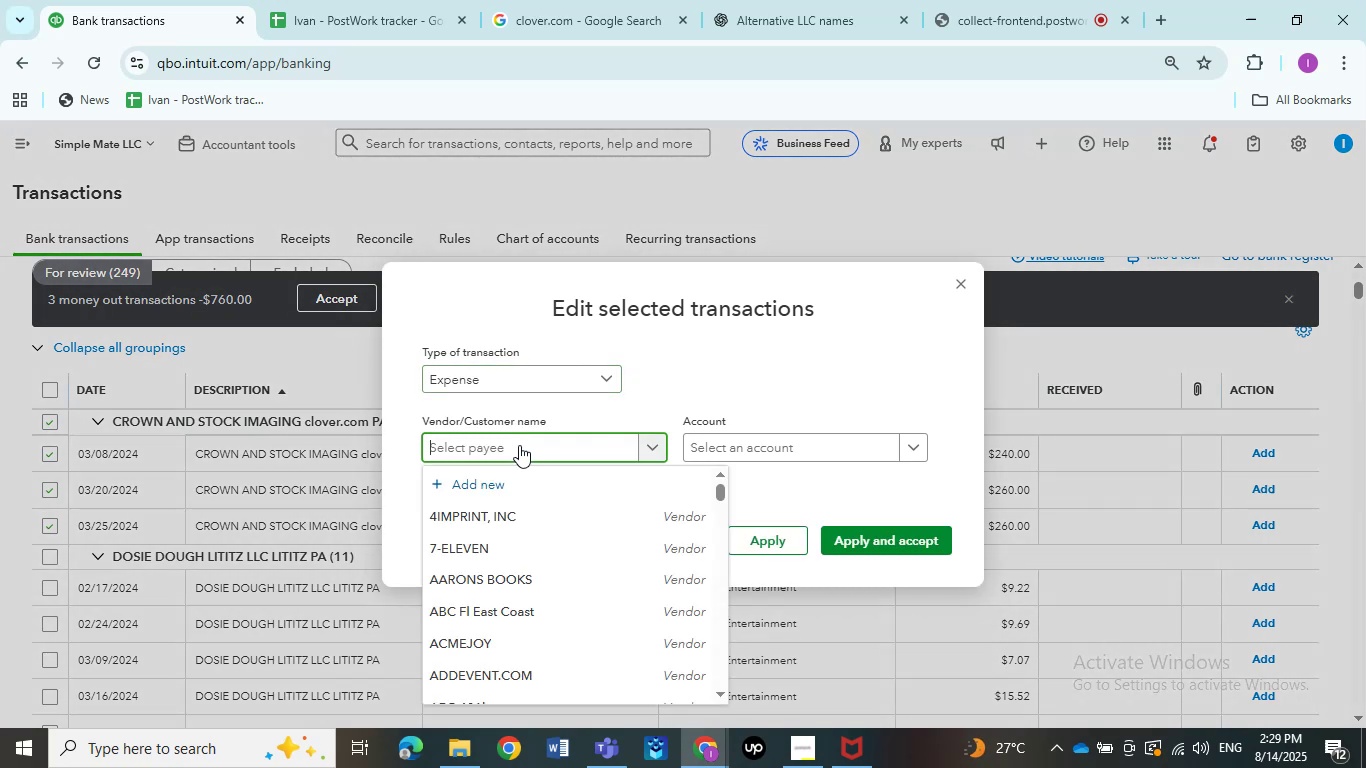 
key(Control+V)
 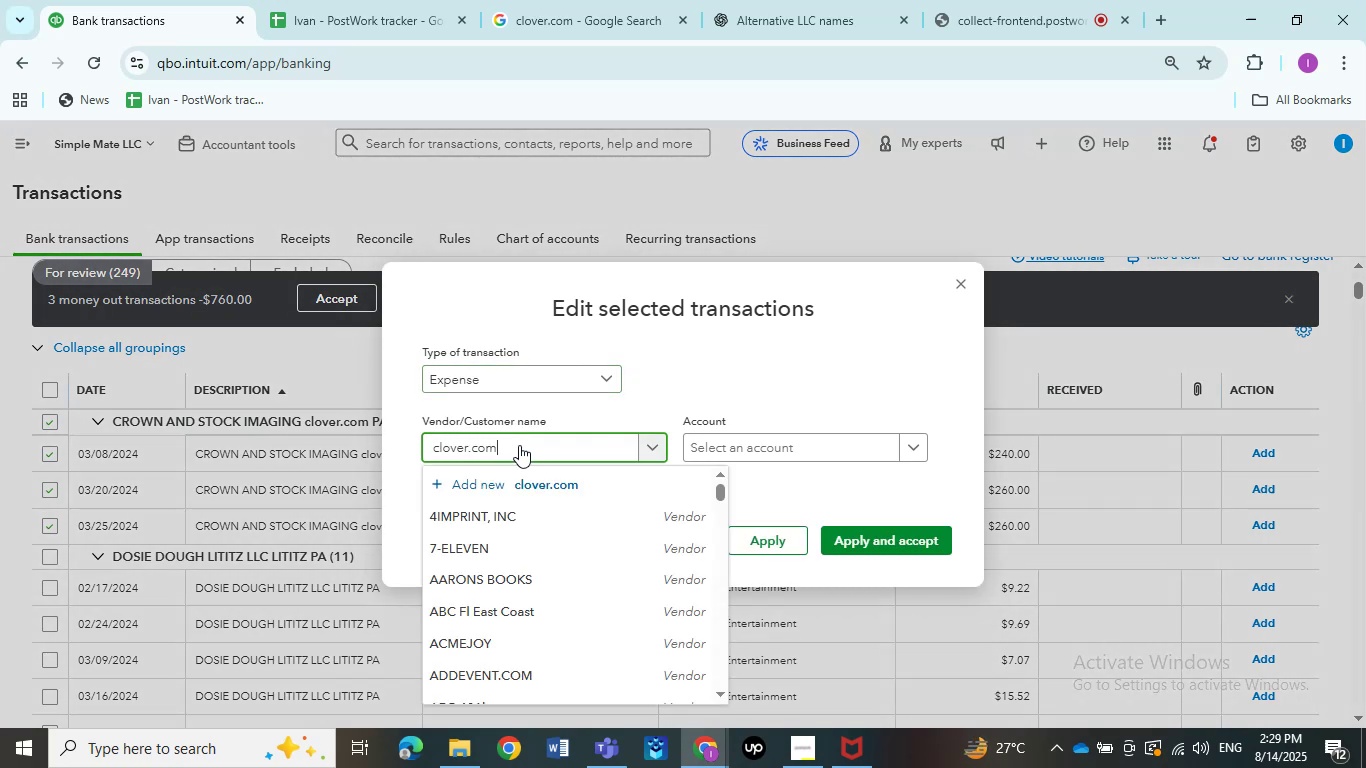 
key(Control+Z)
 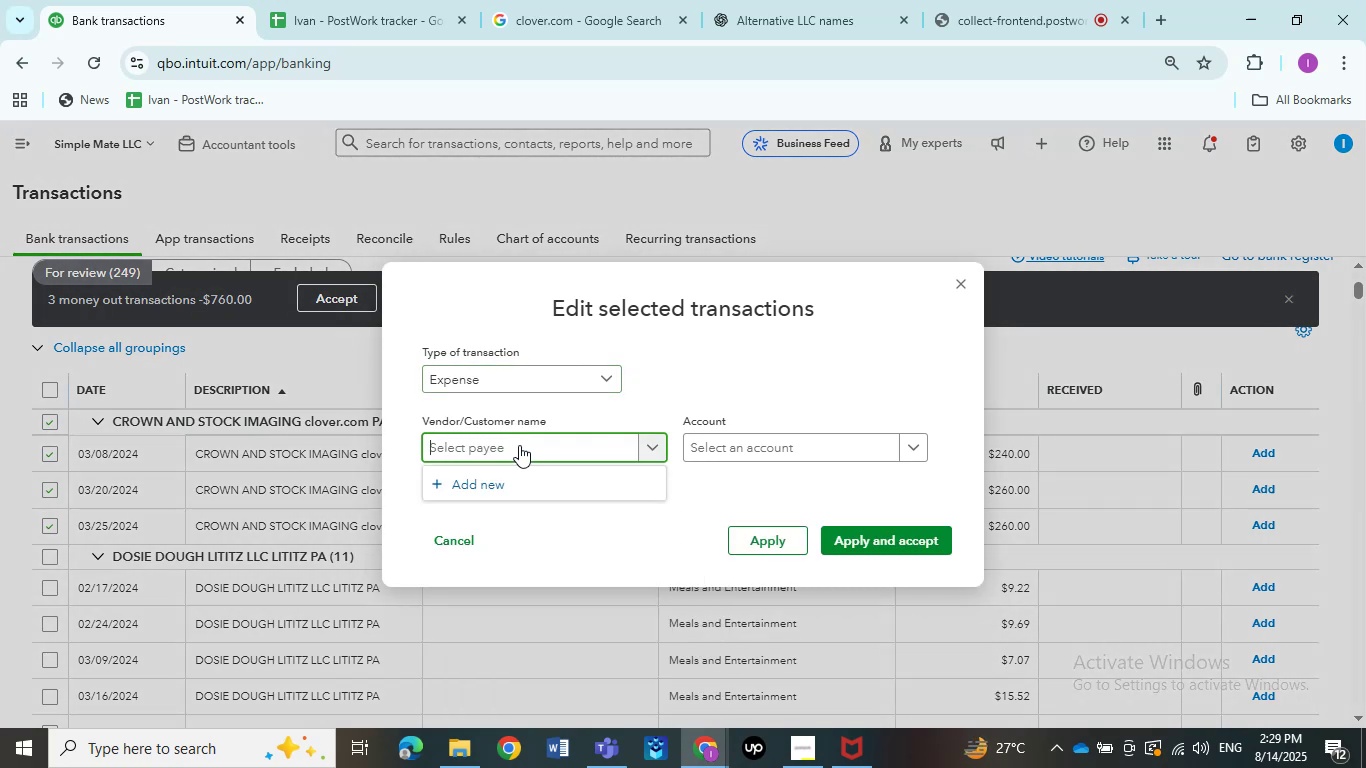 
key(Control+V)
 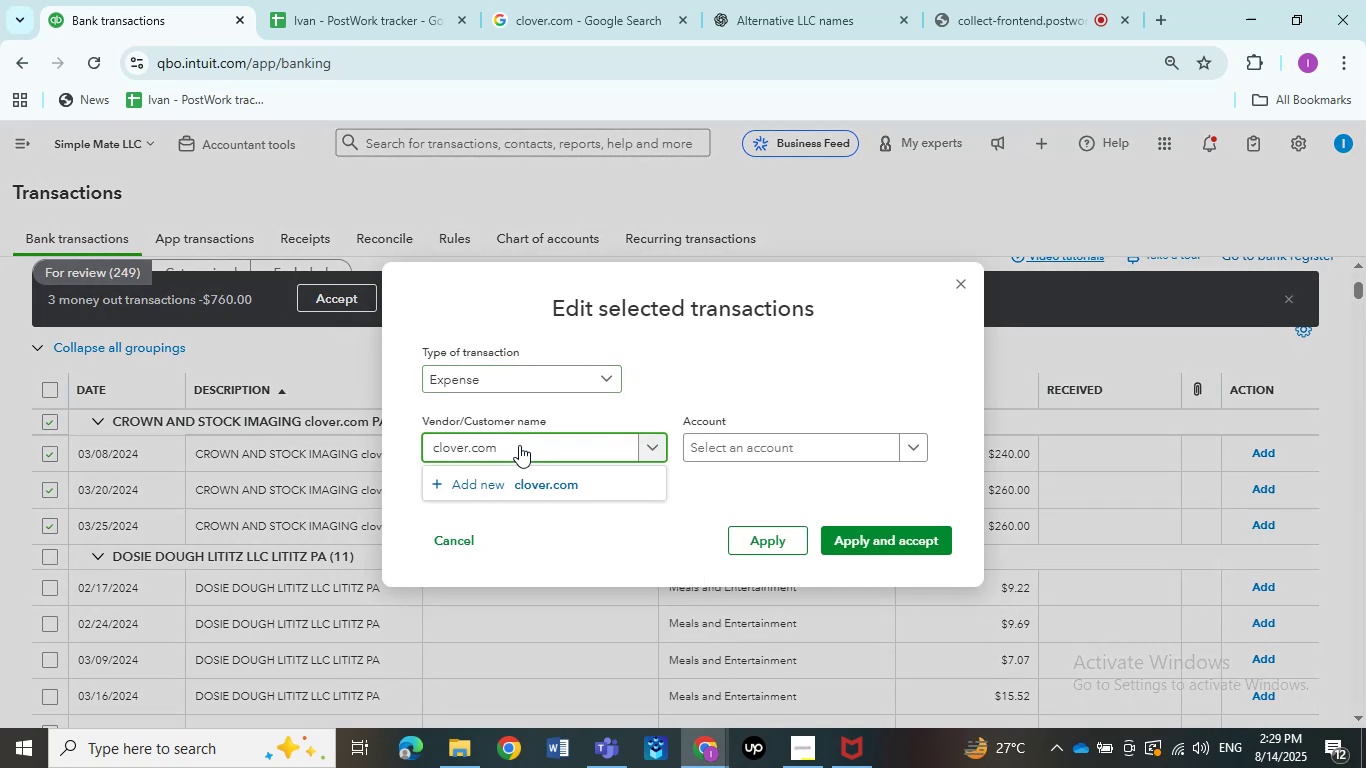 
left_click([517, 490])
 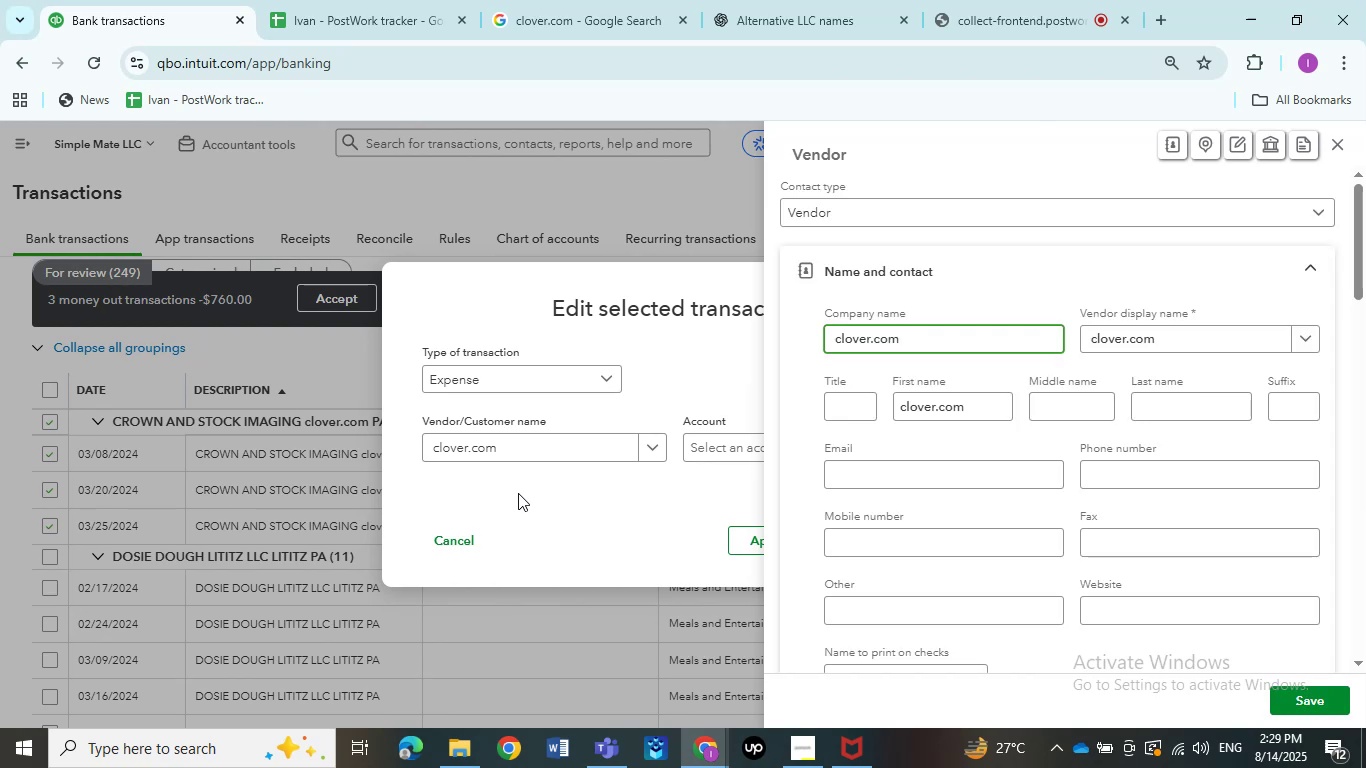 
left_click([1317, 699])
 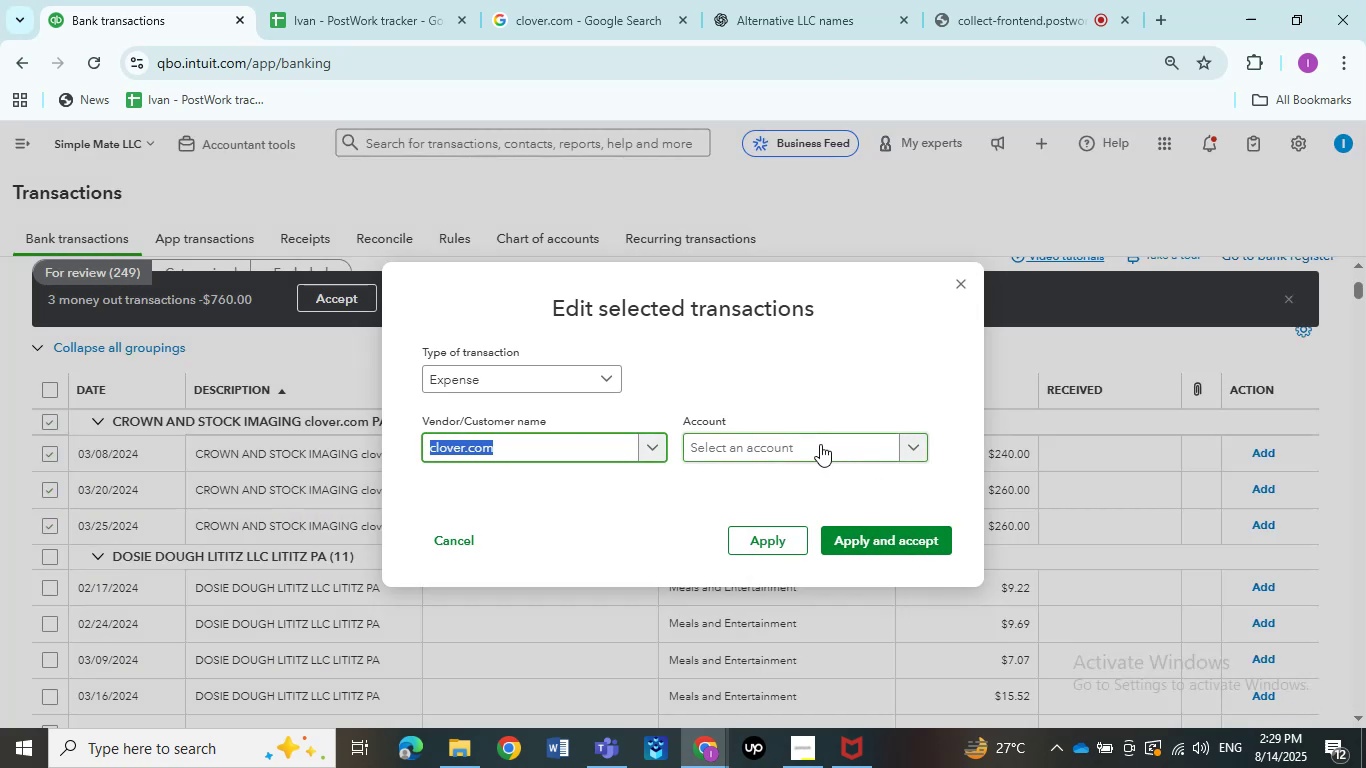 
wait(5.18)
 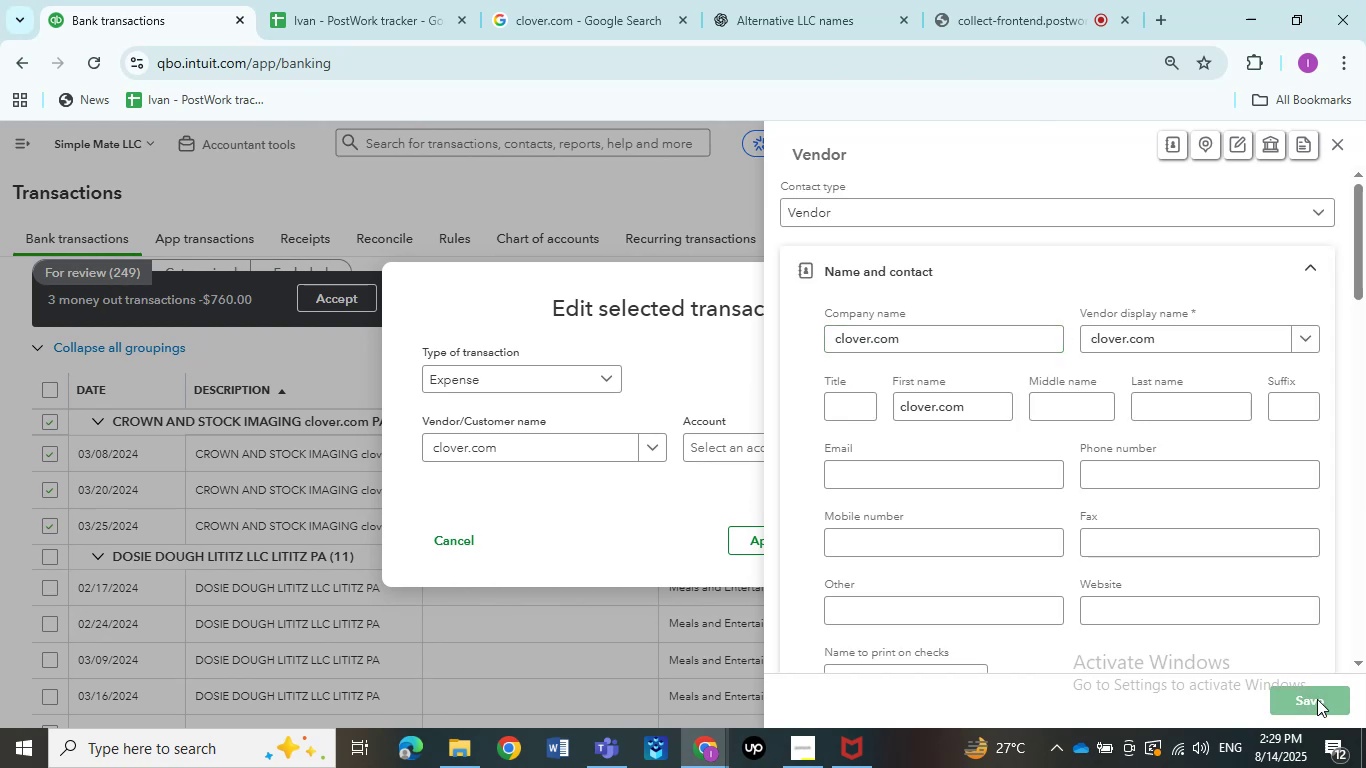 
left_click([820, 444])
 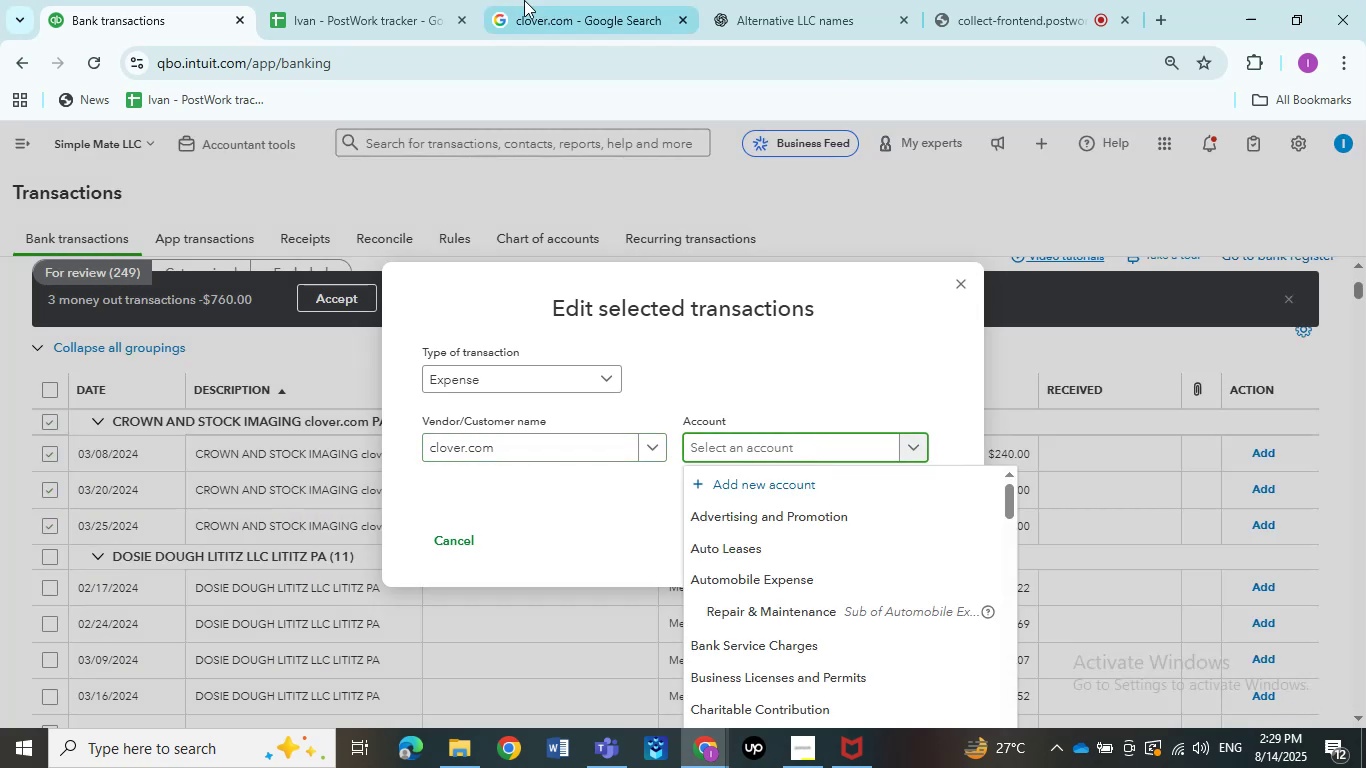 
left_click([509, 0])
 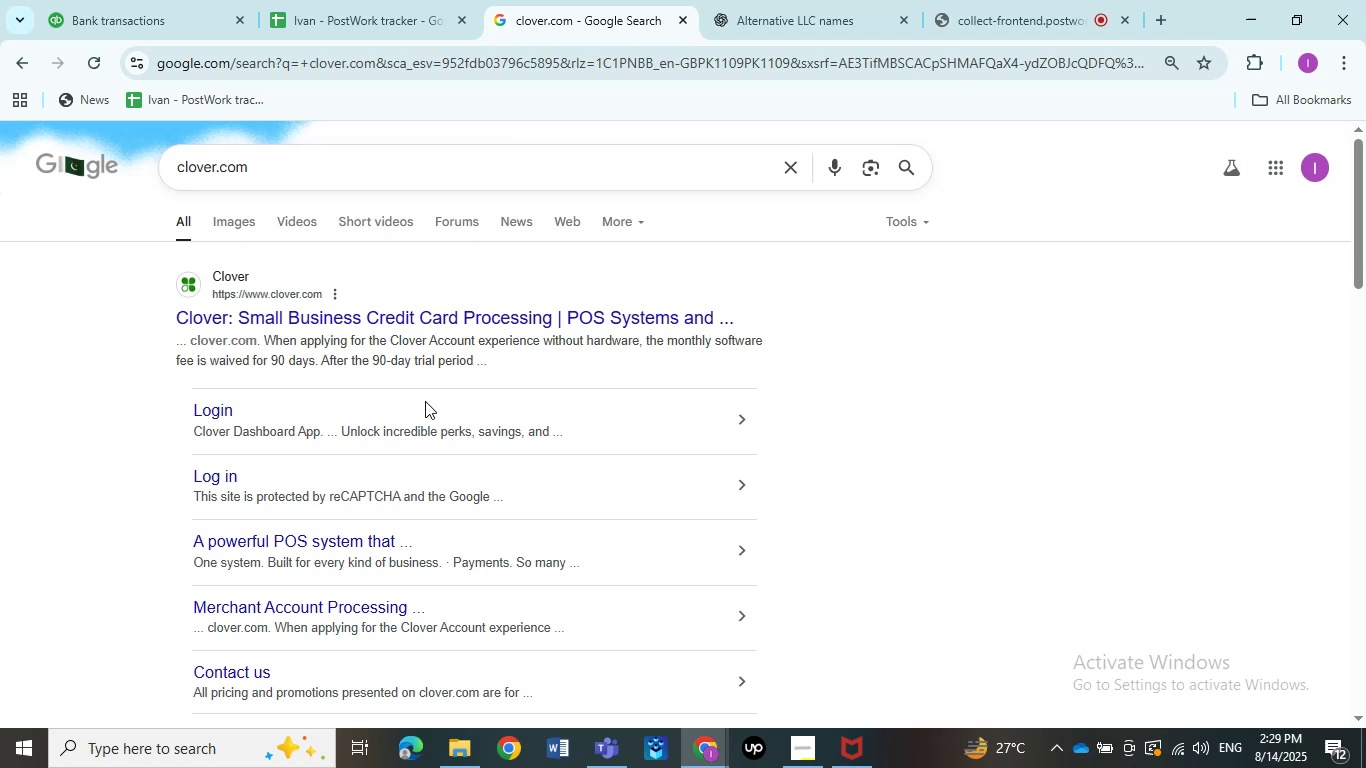 
left_click([55, 0])
 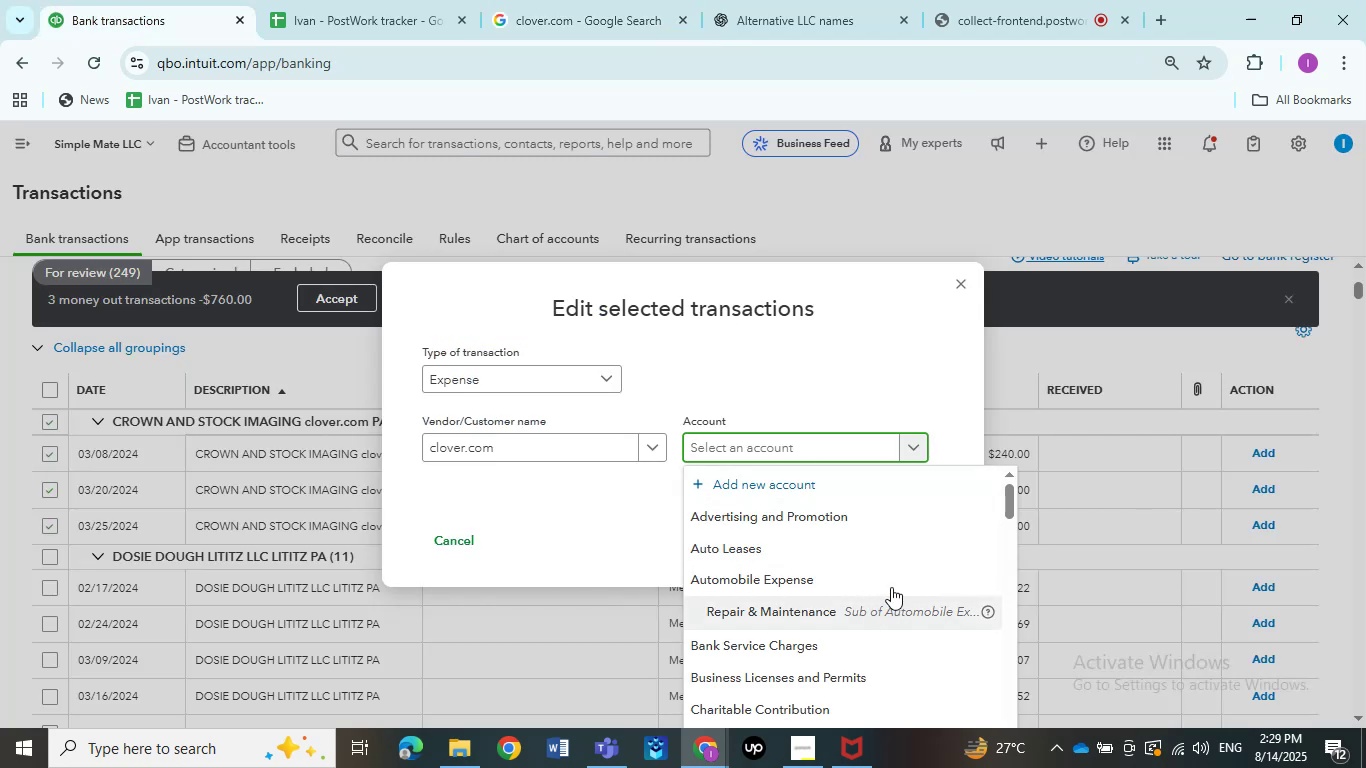 
left_click([963, 366])
 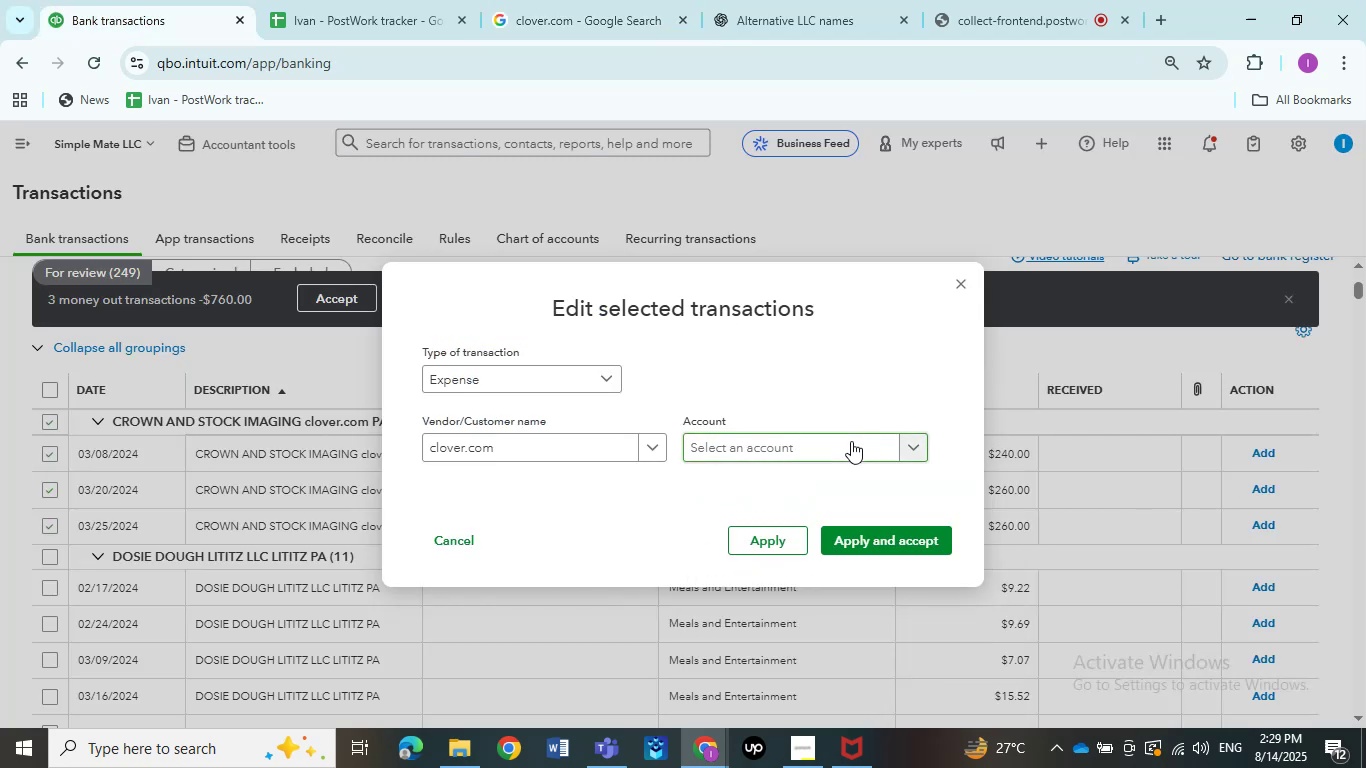 
wait(7.9)
 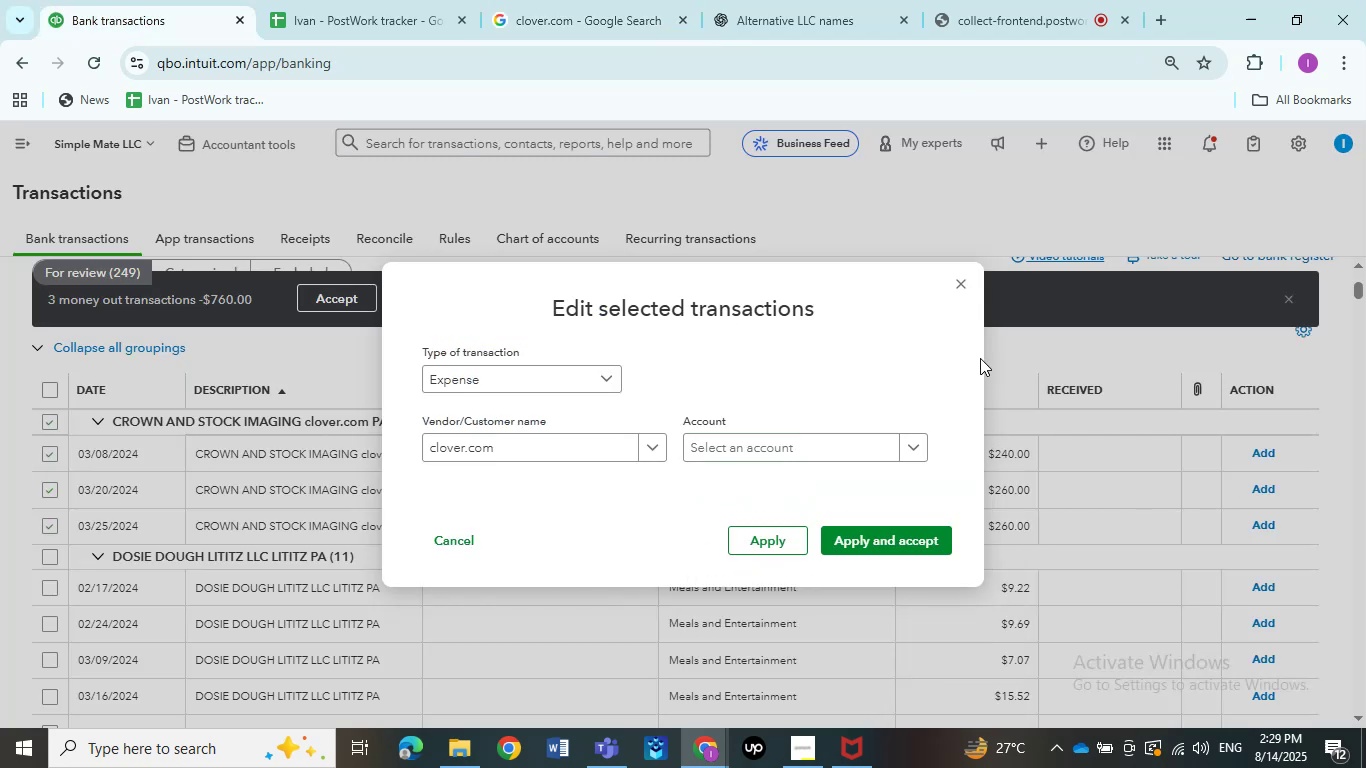 
left_click([851, 441])
 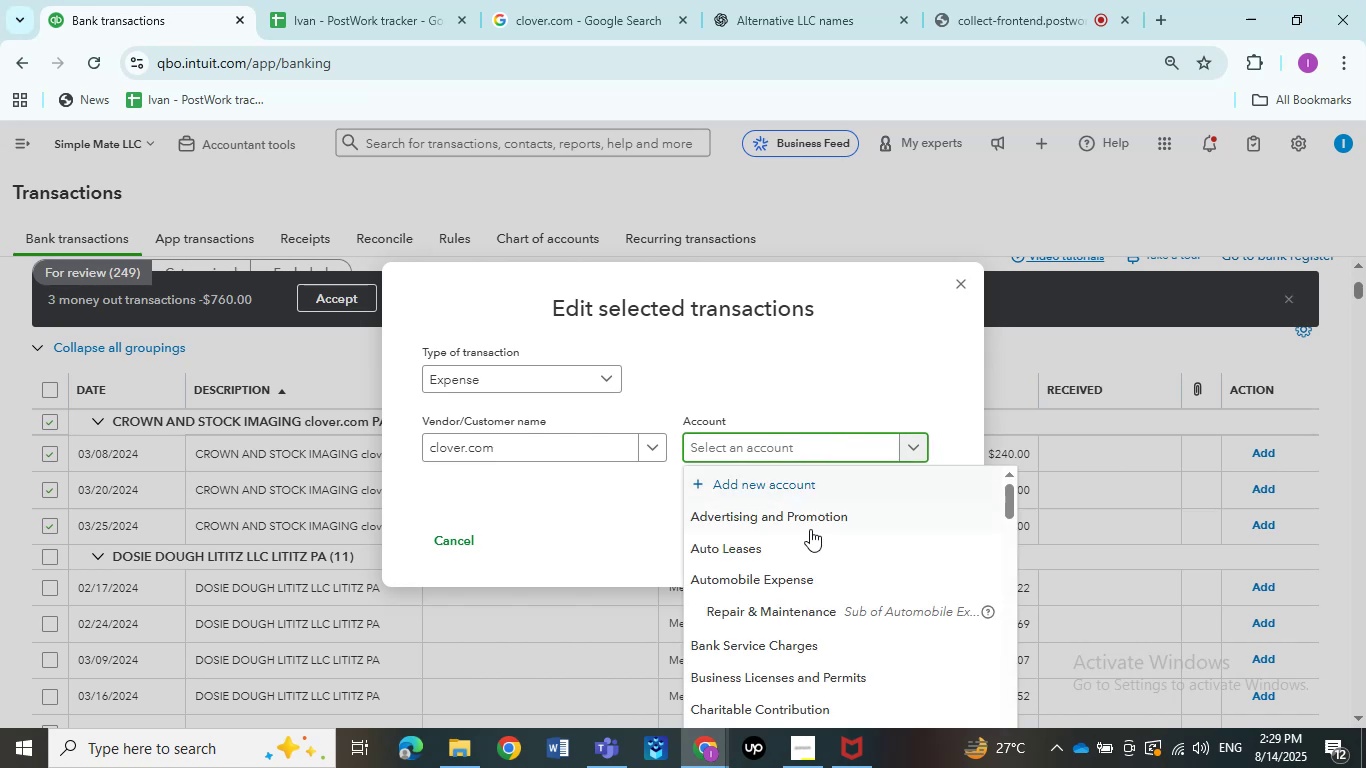 
scroll: coordinate [811, 555], scroll_direction: down, amount: 13.0
 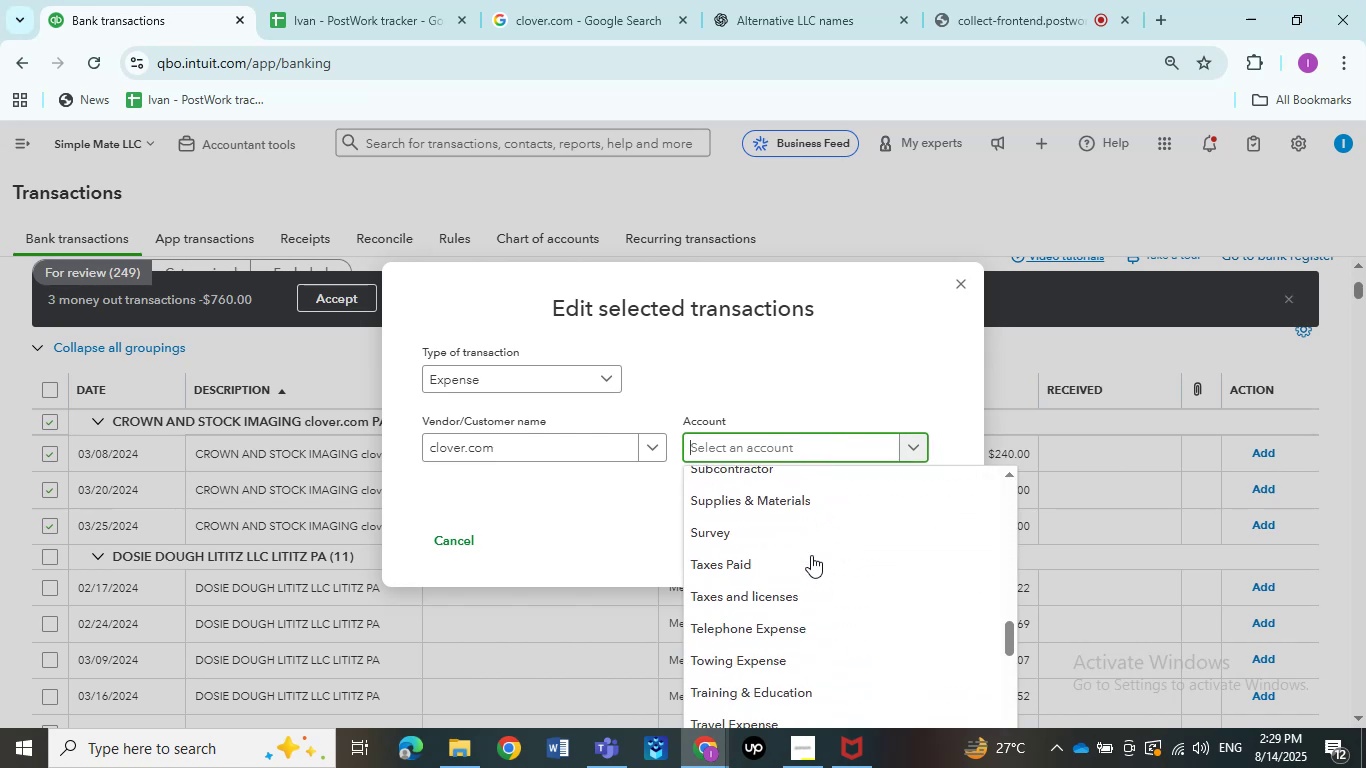 
scroll: coordinate [811, 555], scroll_direction: up, amount: 1.0
 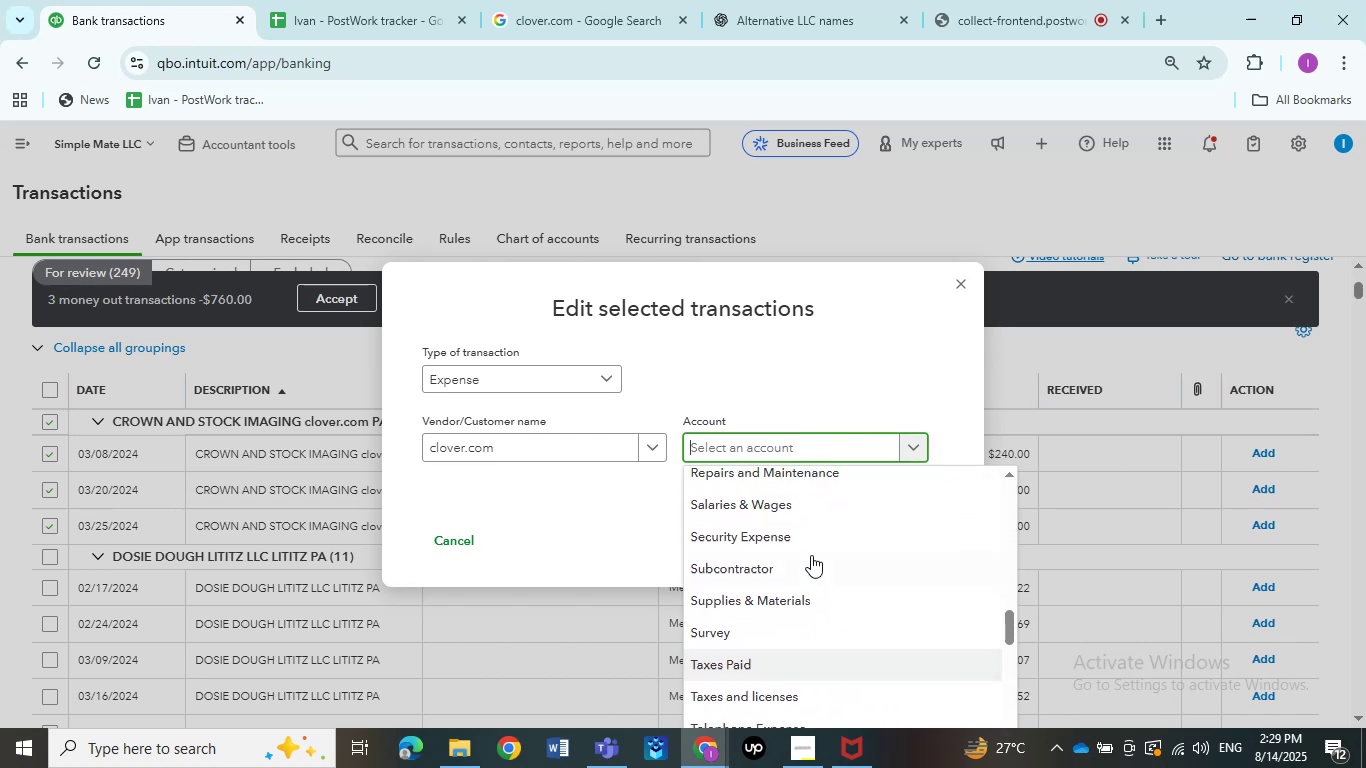 
scroll: coordinate [811, 555], scroll_direction: down, amount: 2.0
 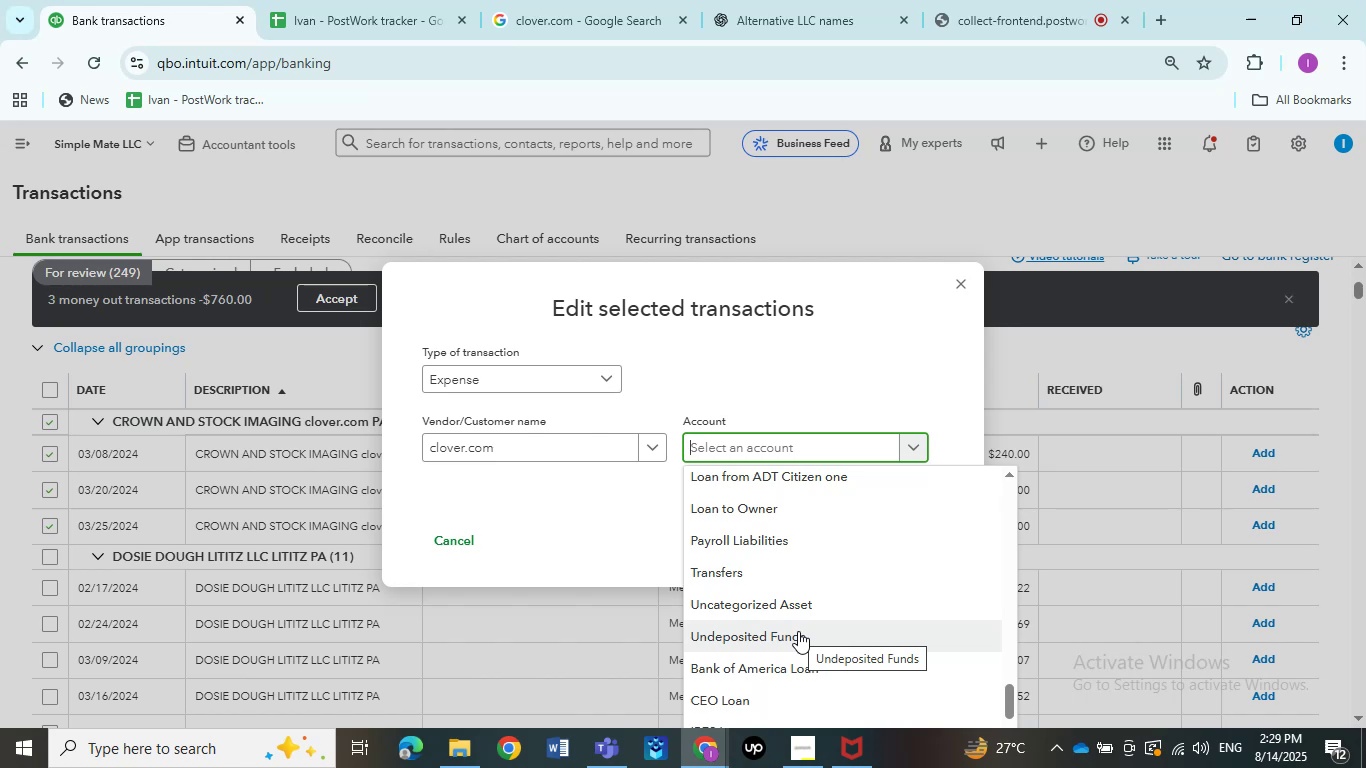 
wait(10.41)
 